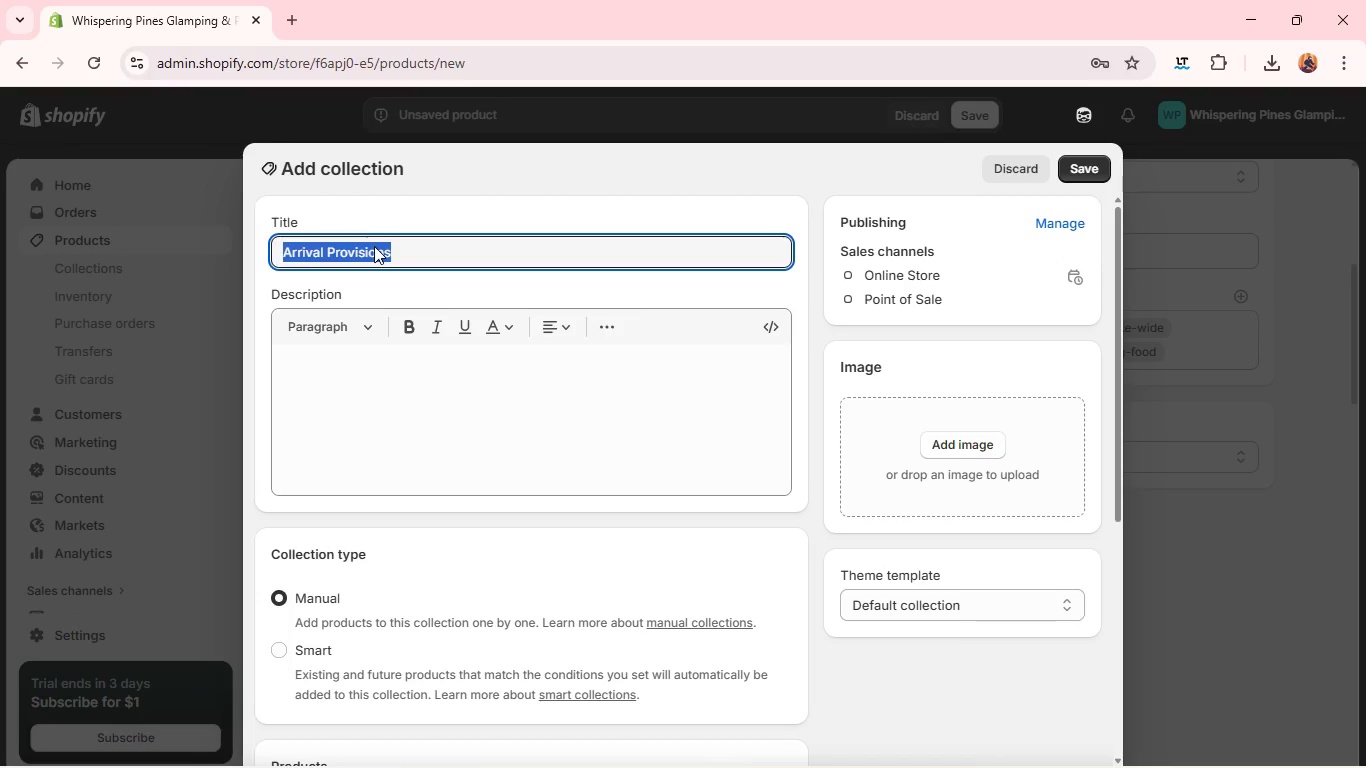 
triple_click([374, 246])
 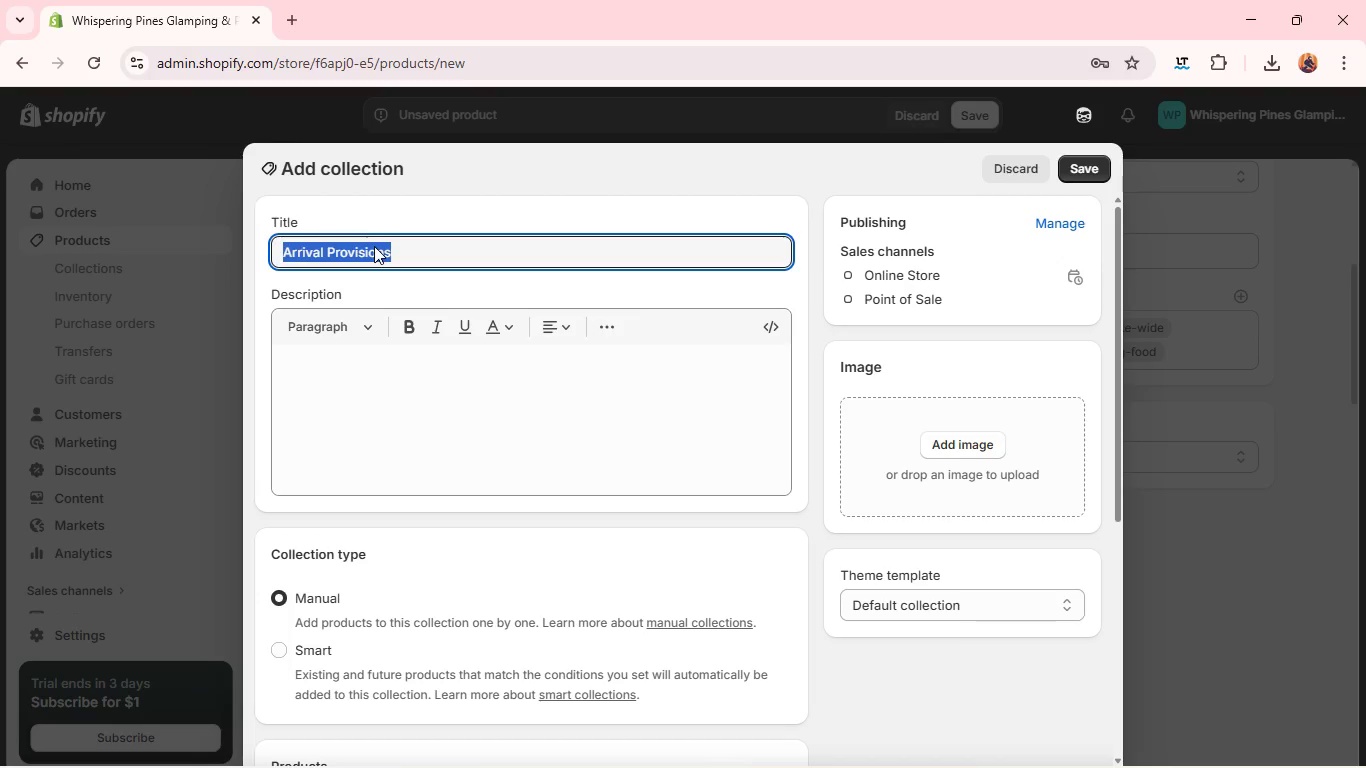 
key(Control+C)
 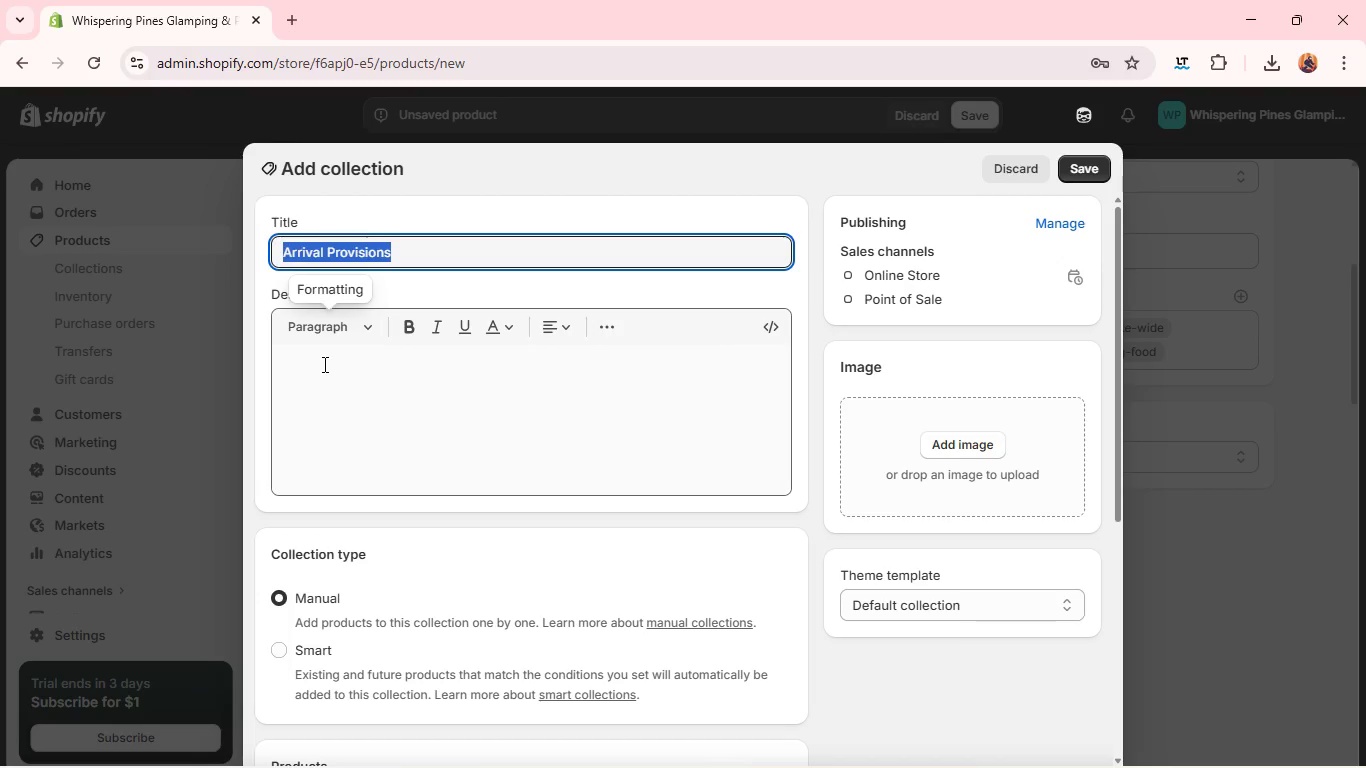 
left_click([323, 364])
 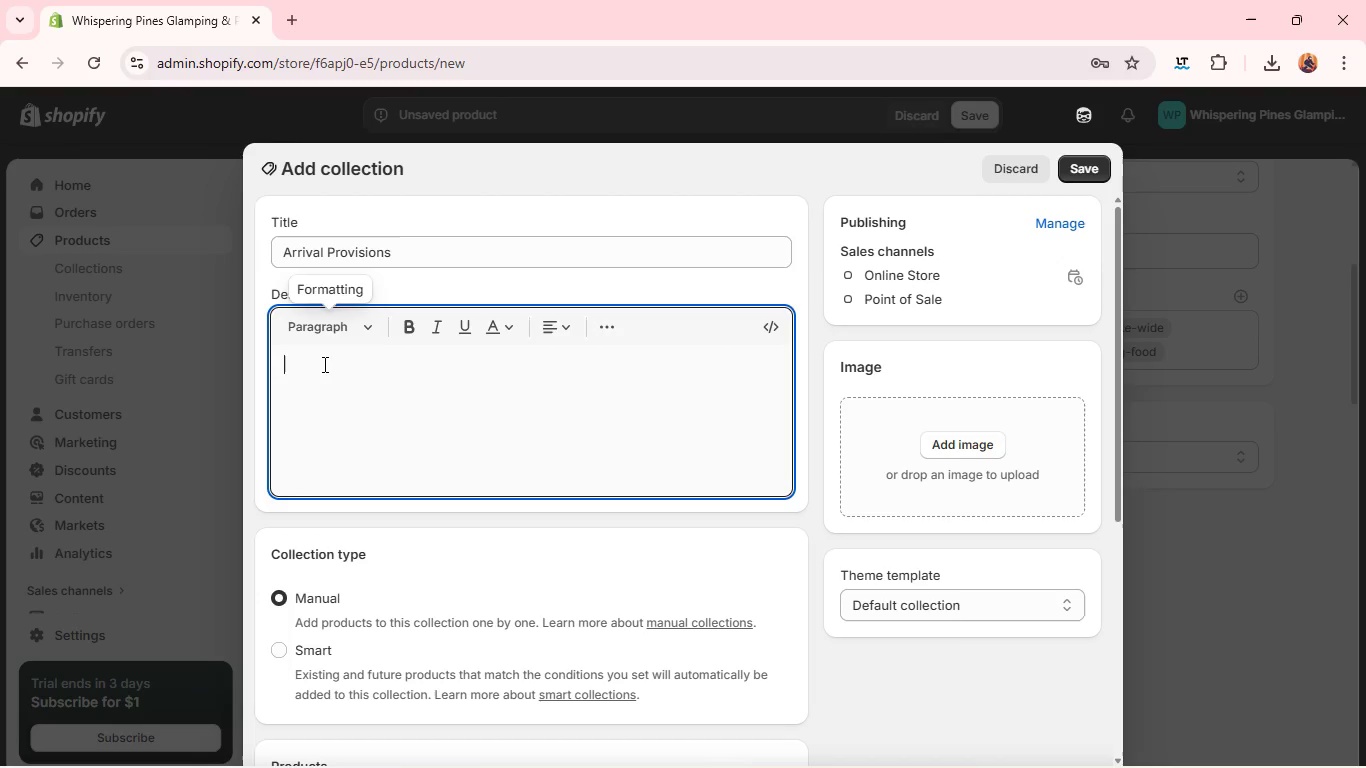 
key(Control+V)
 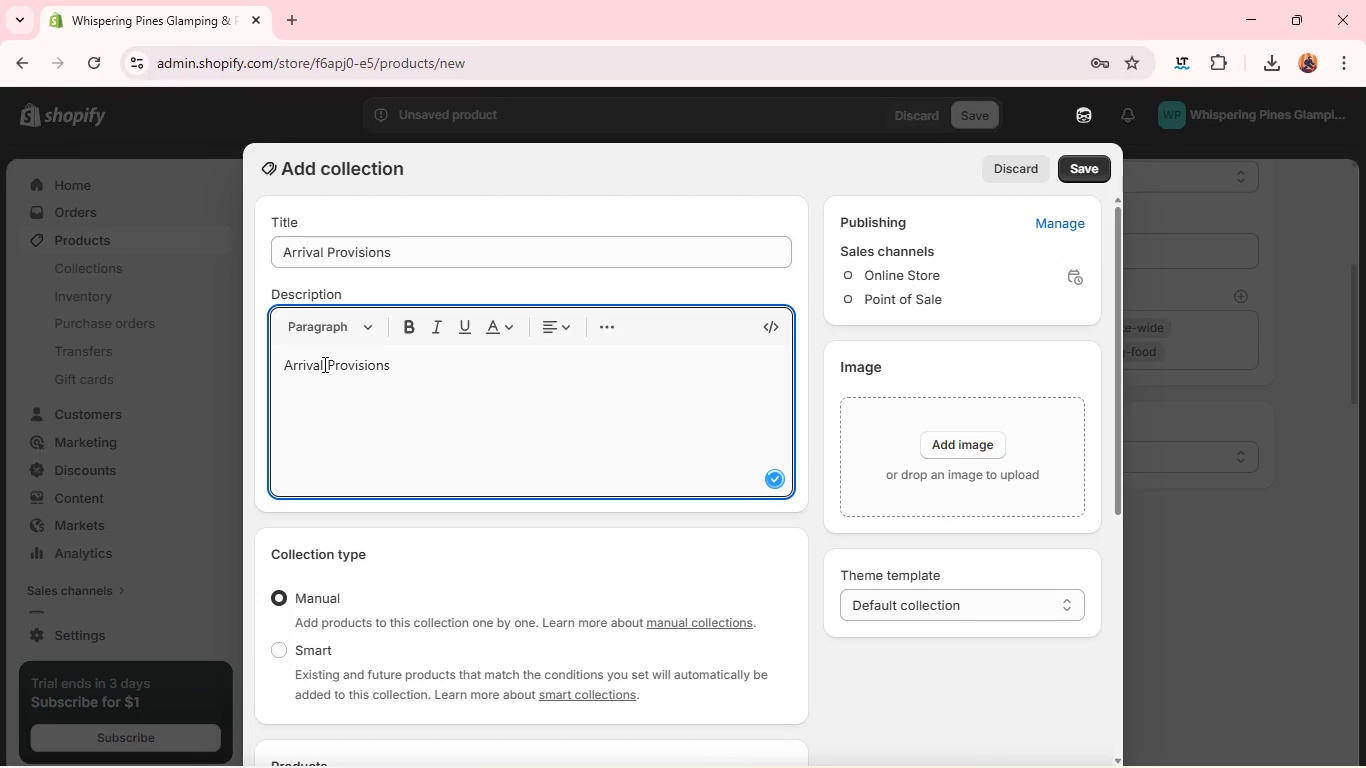 
wait(5.05)
 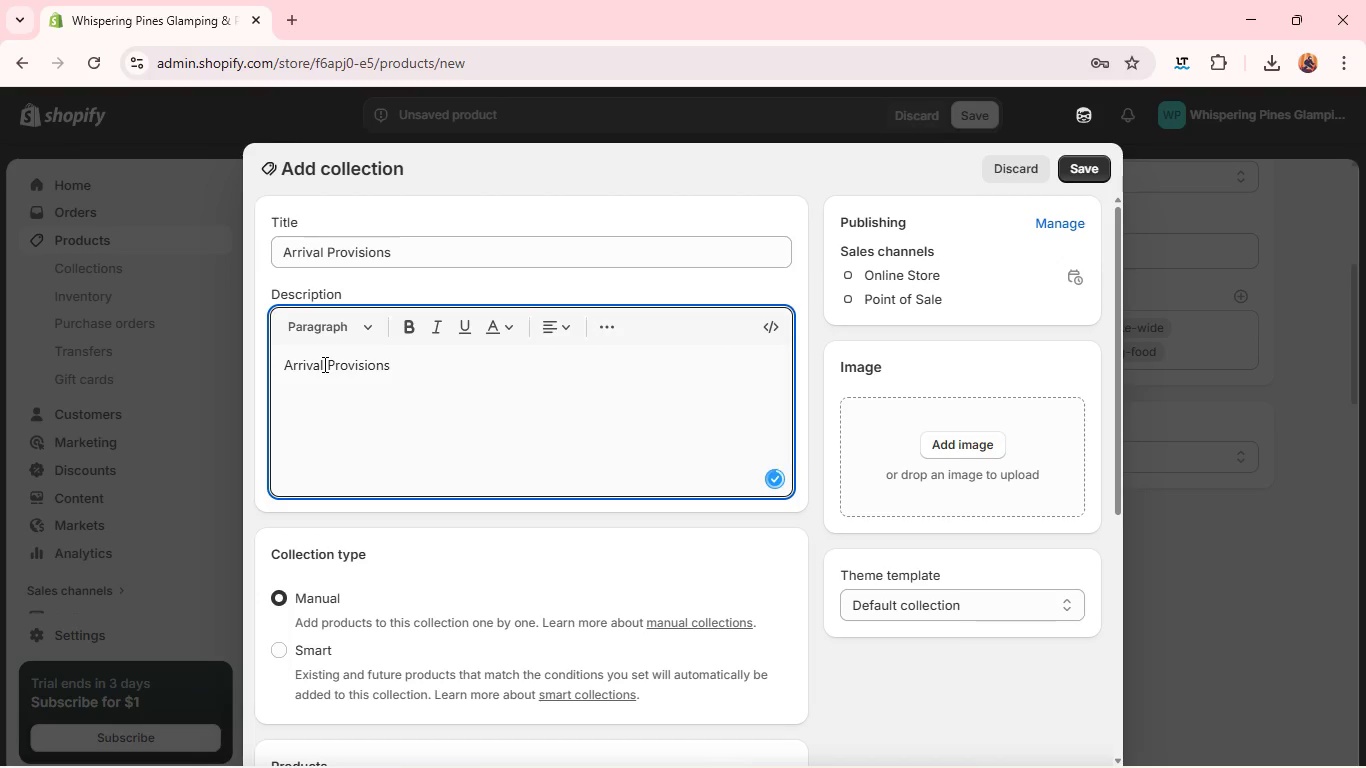 
key(Control+A)
 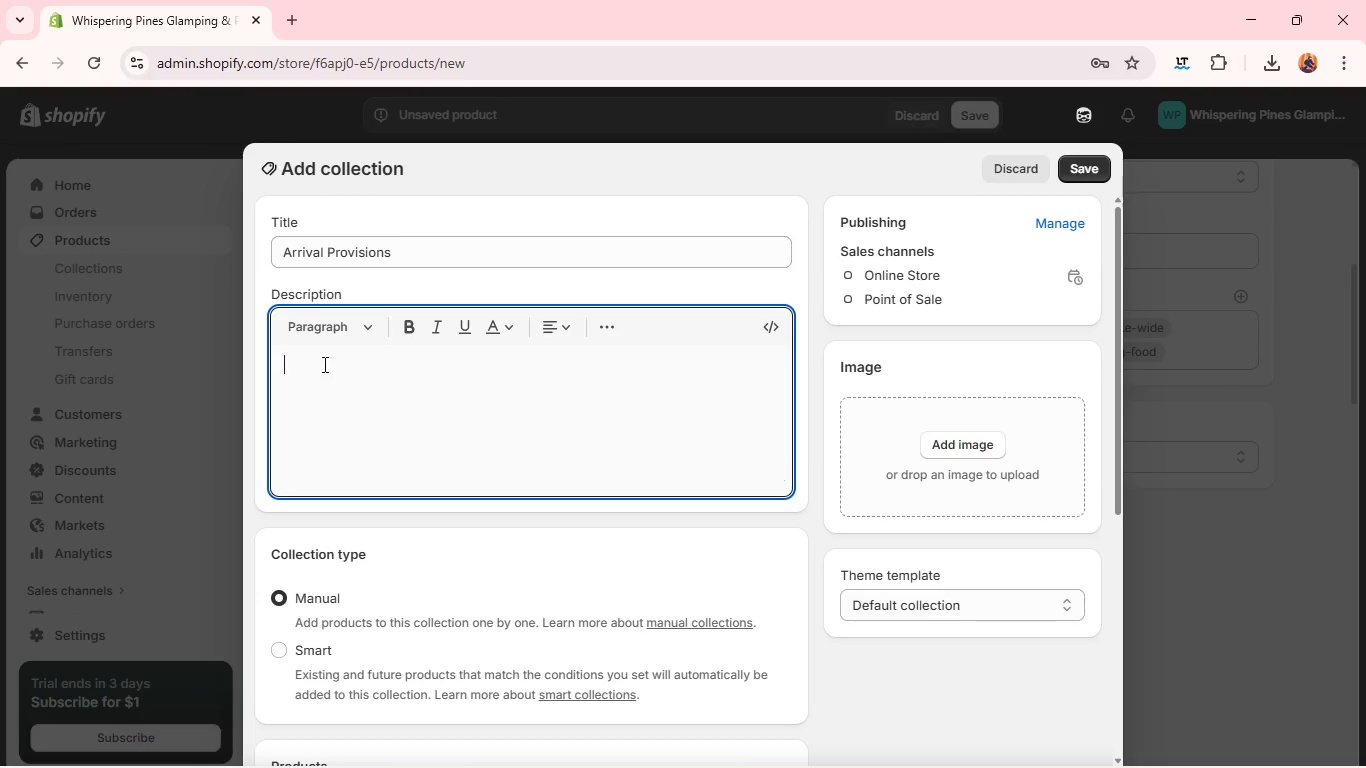 
key(Backspace)
 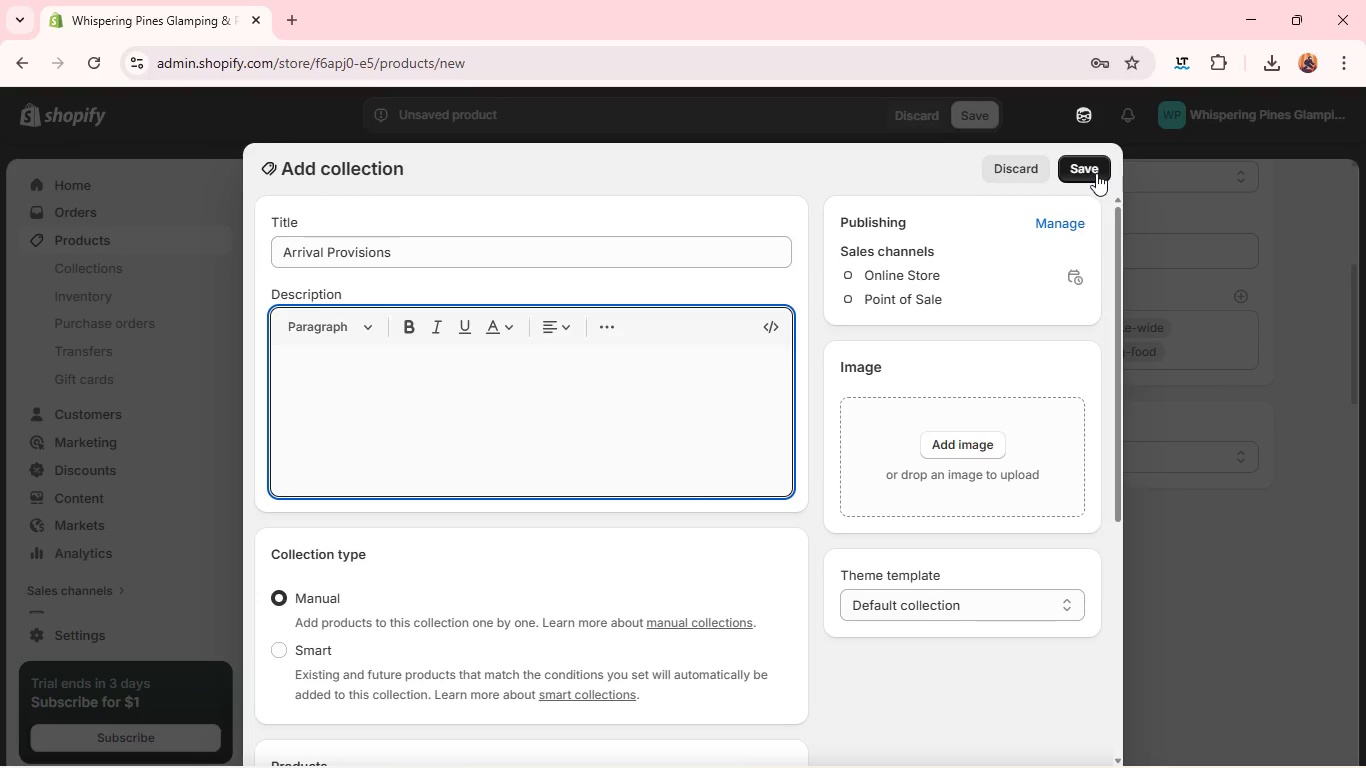 
left_click([1096, 173])
 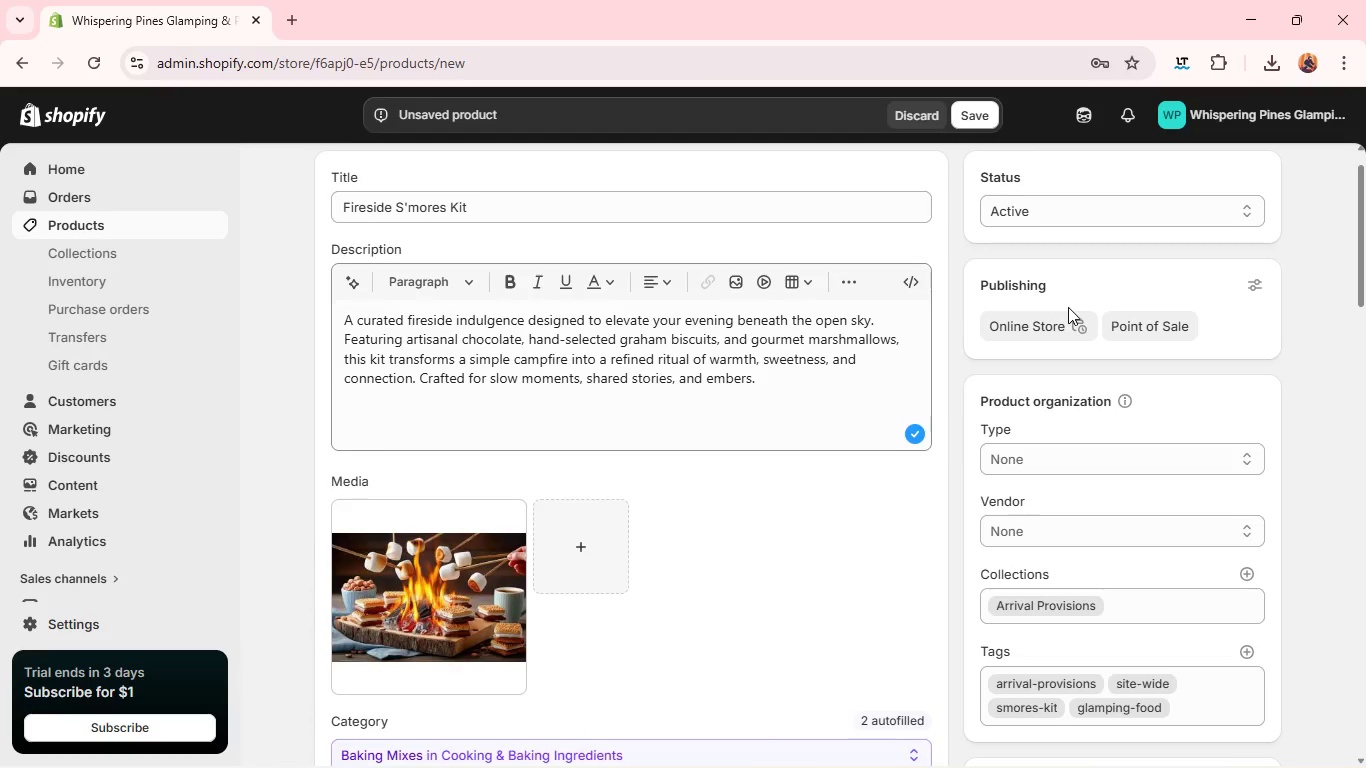 
wait(25.45)
 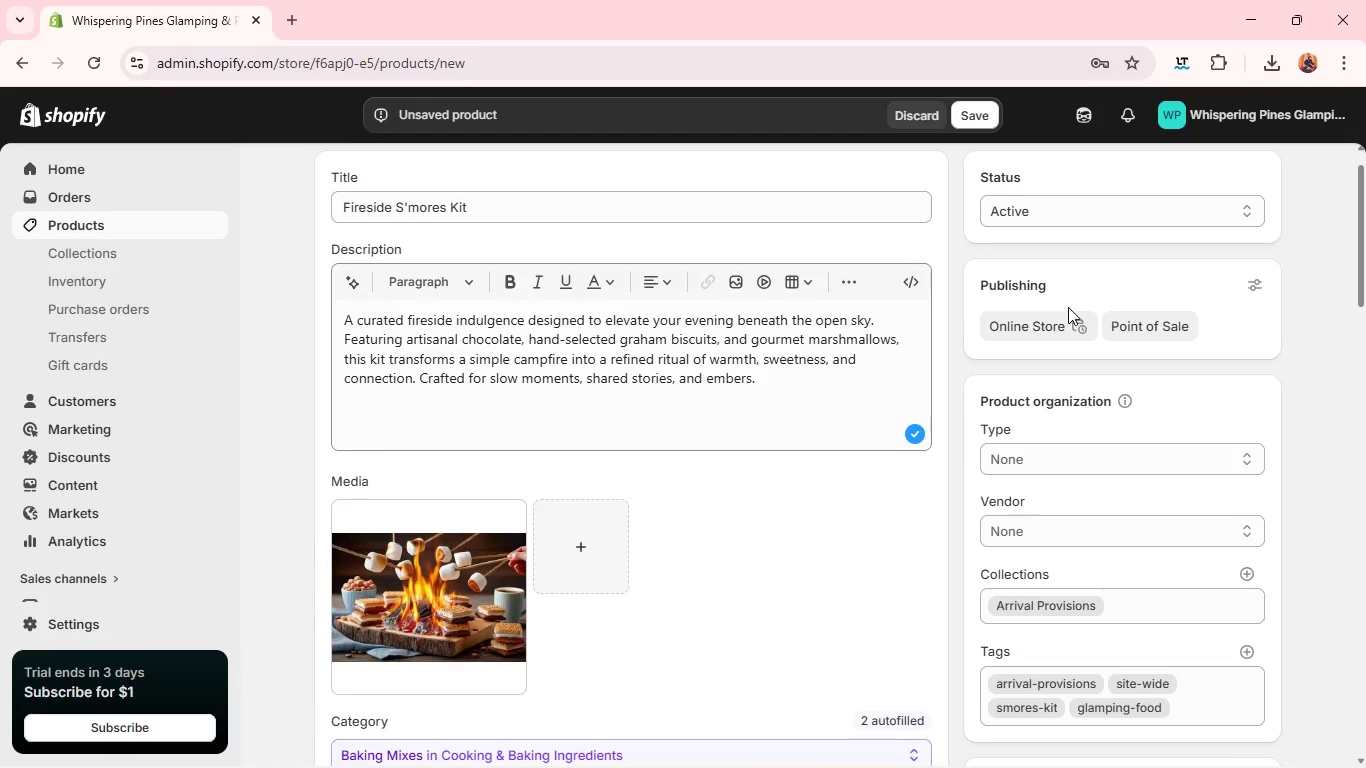 
left_click([970, 106])
 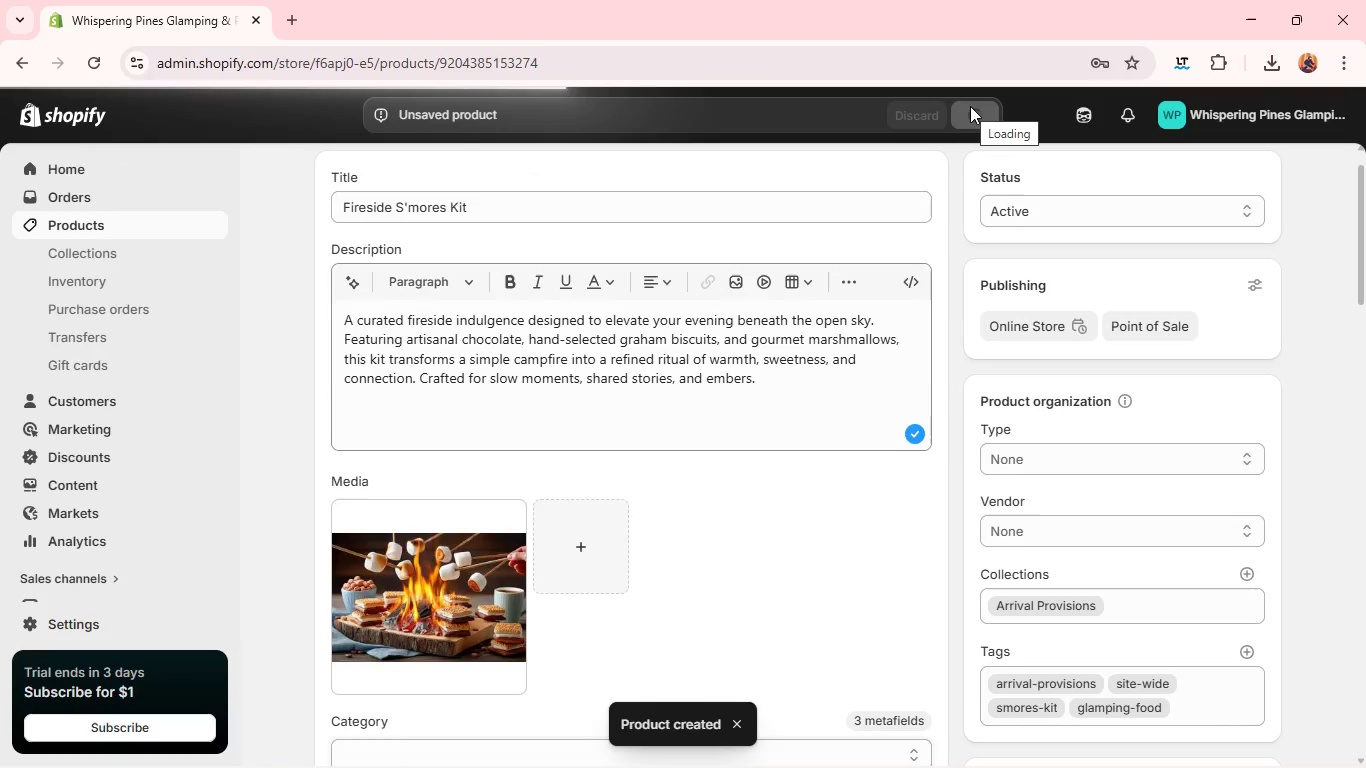 
wait(16.95)
 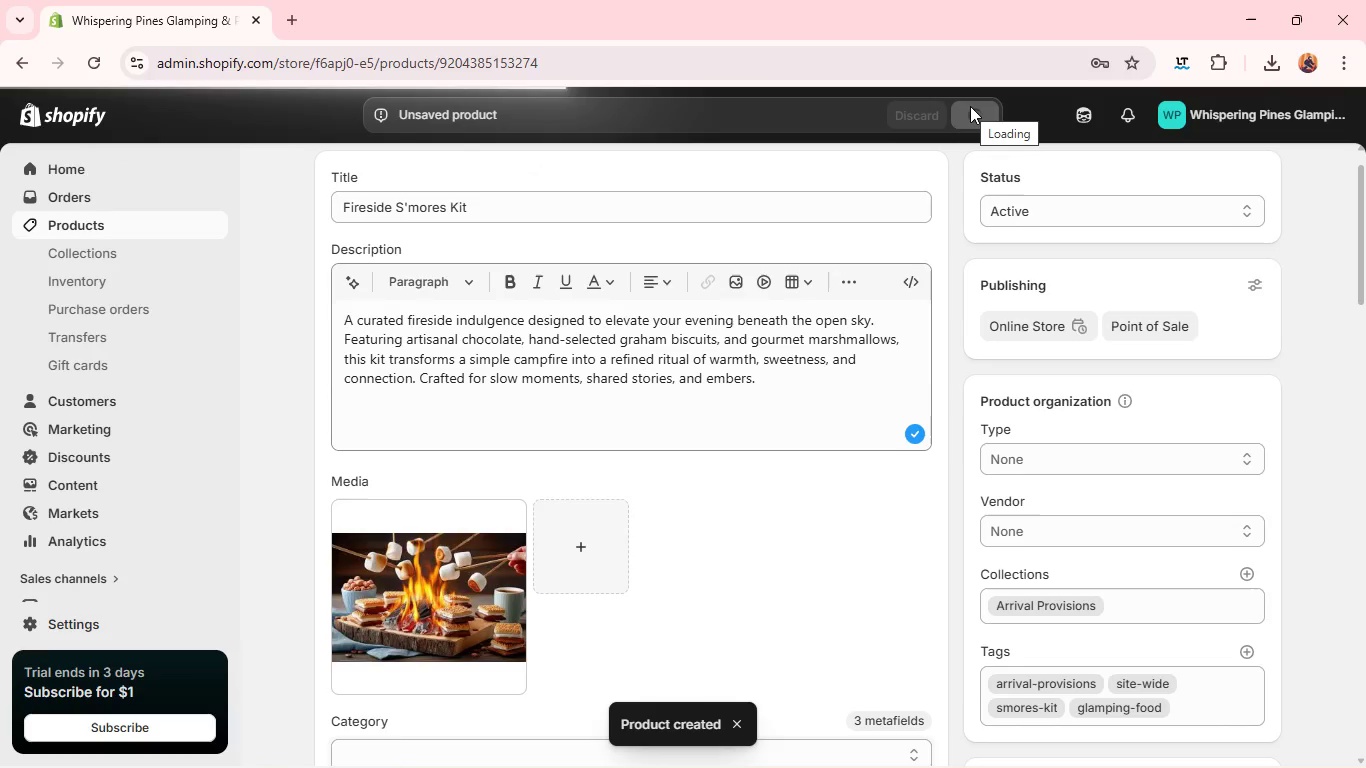 
left_click([901, 171])
 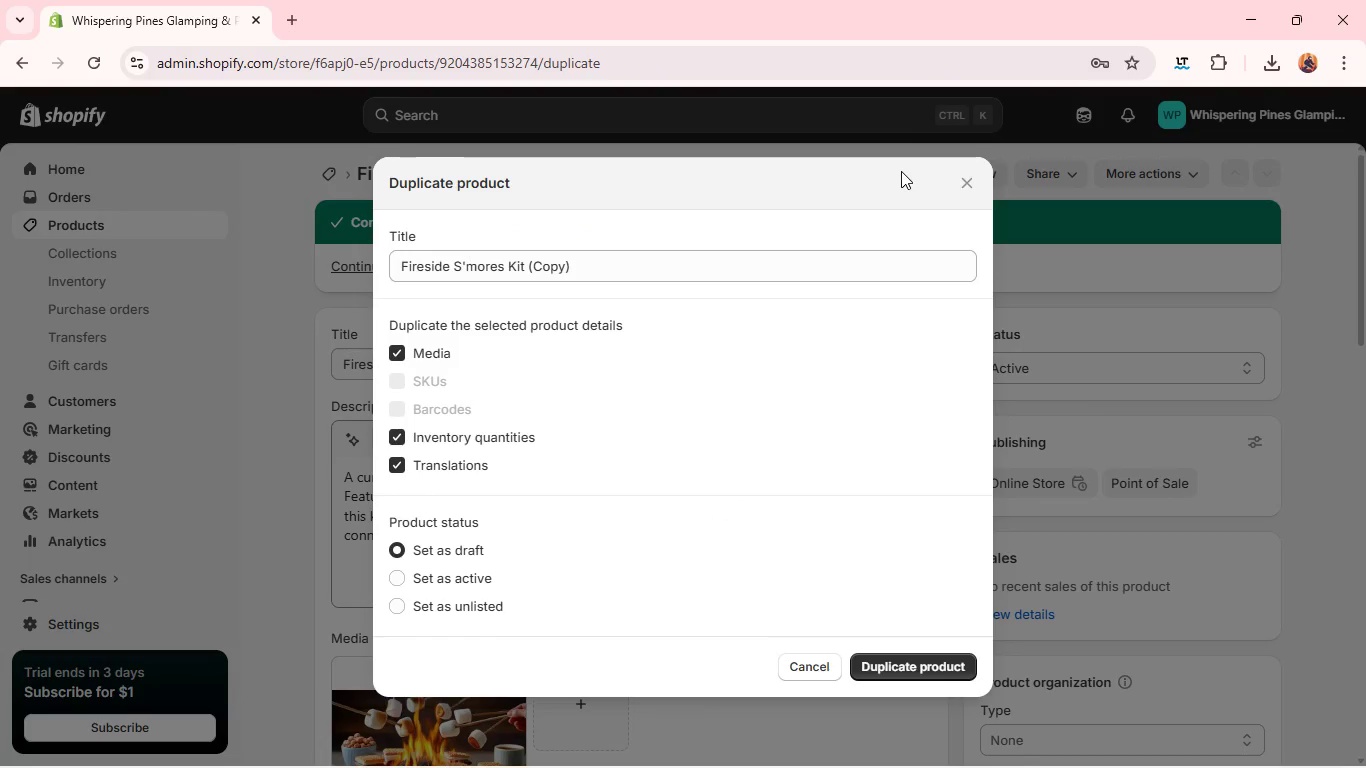 
wait(15.5)
 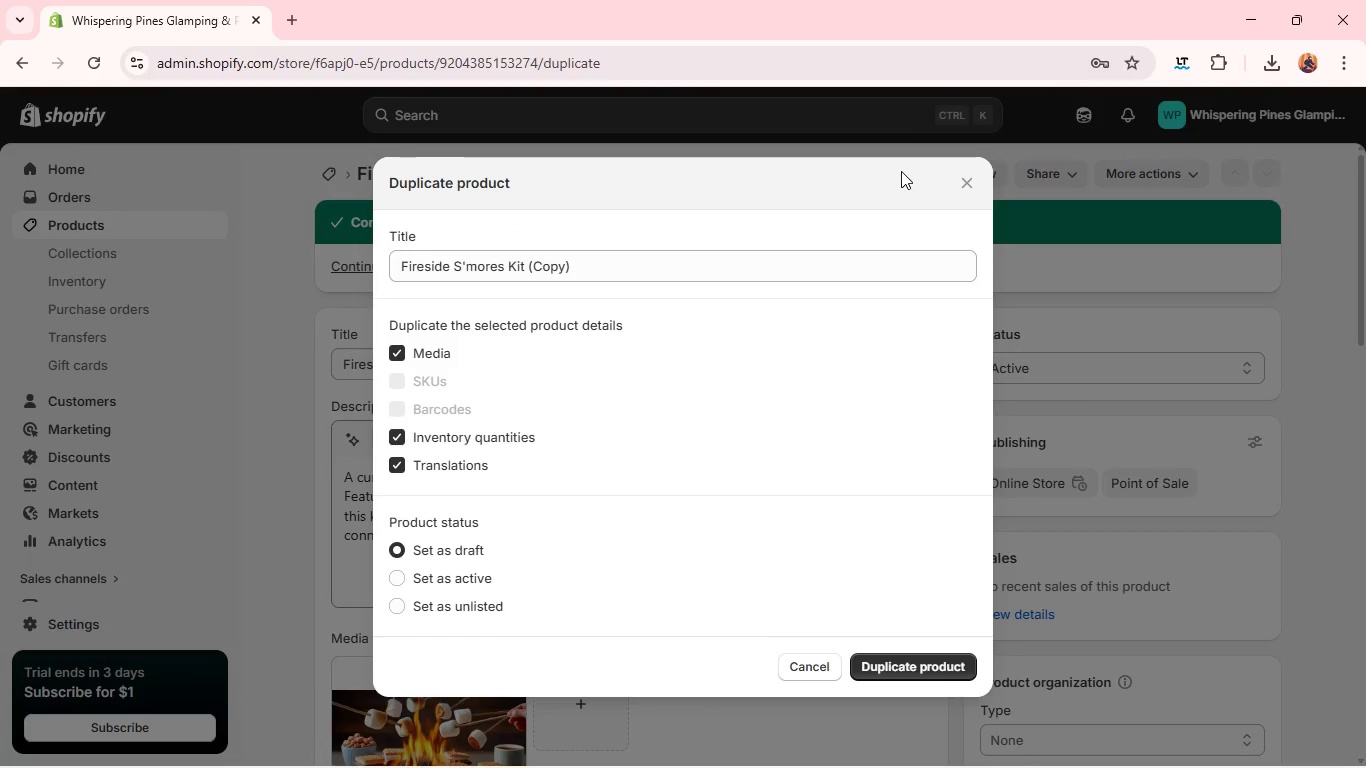 
left_click([892, 672])
 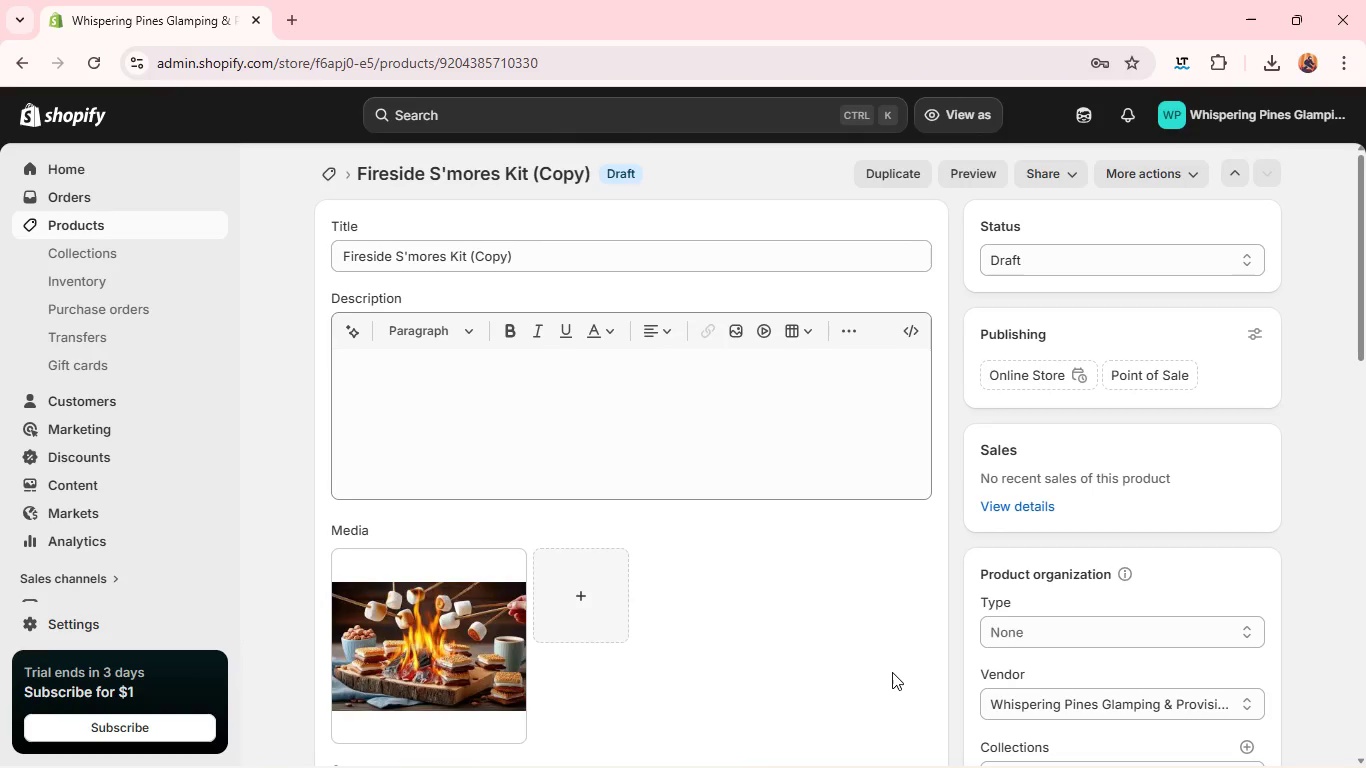 
wait(15.72)
 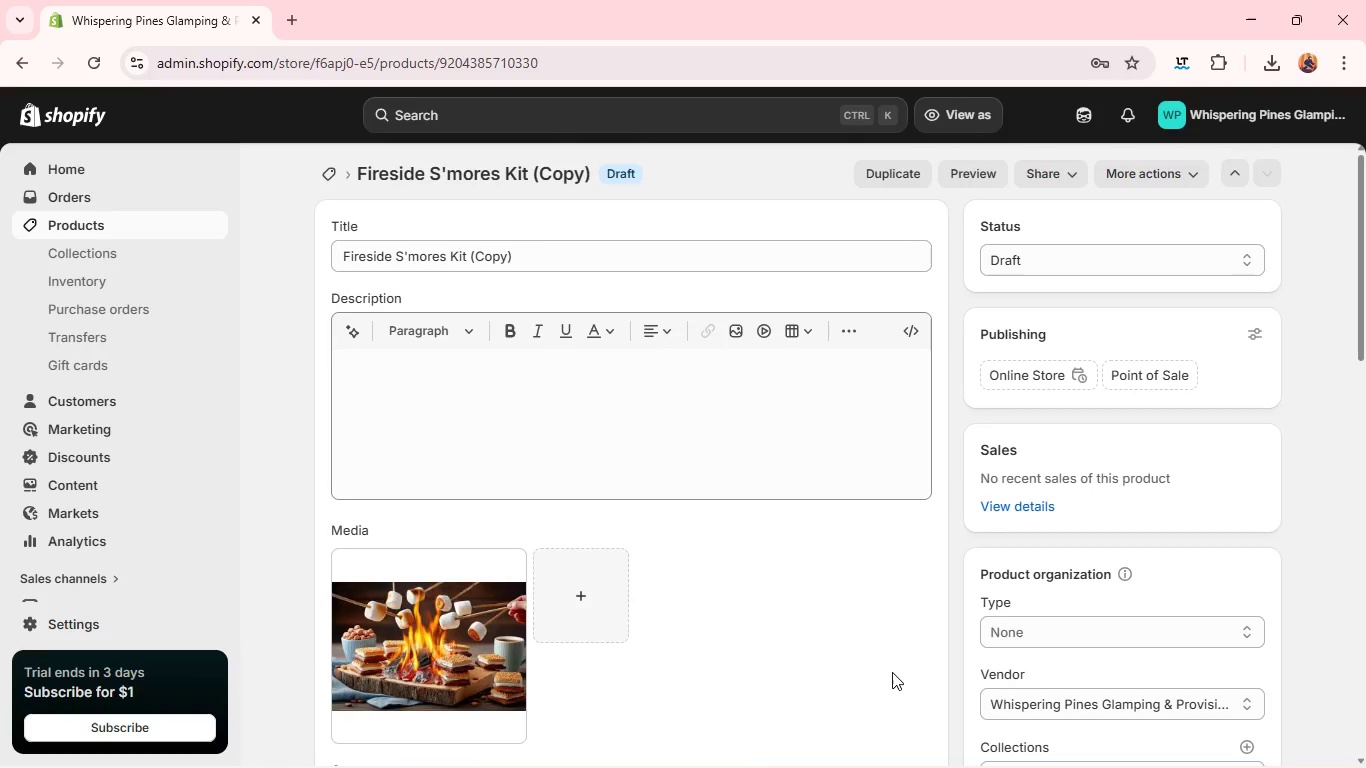 
double_click([463, 261])
 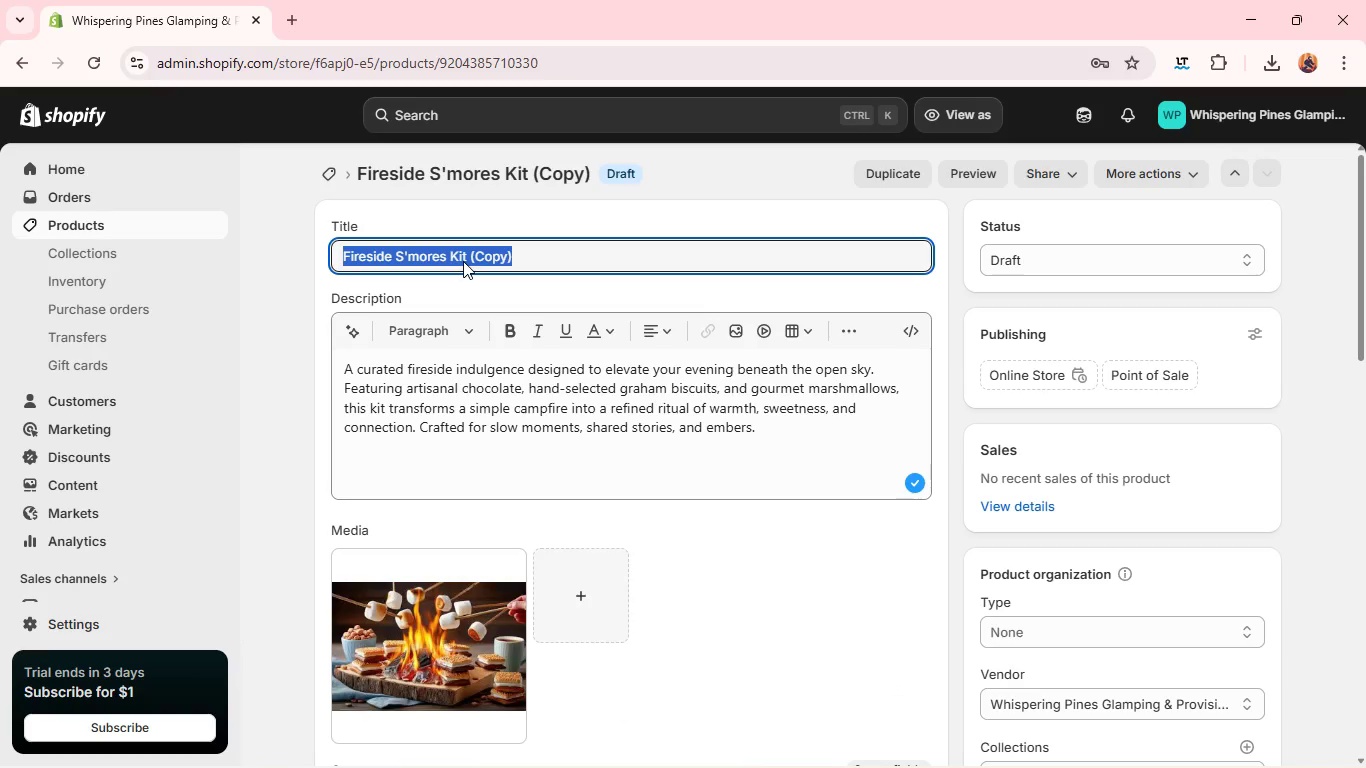 
triple_click([463, 261])
 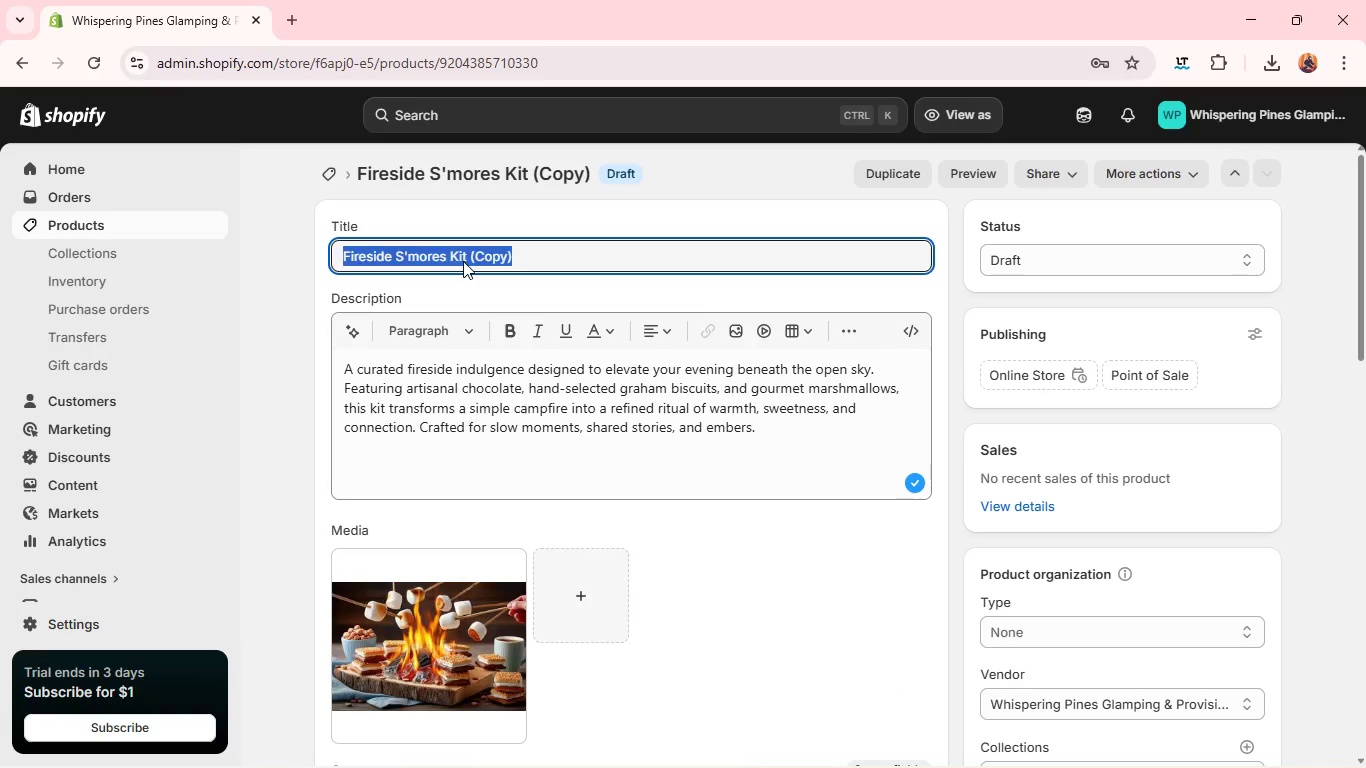 
key(Backspace)
 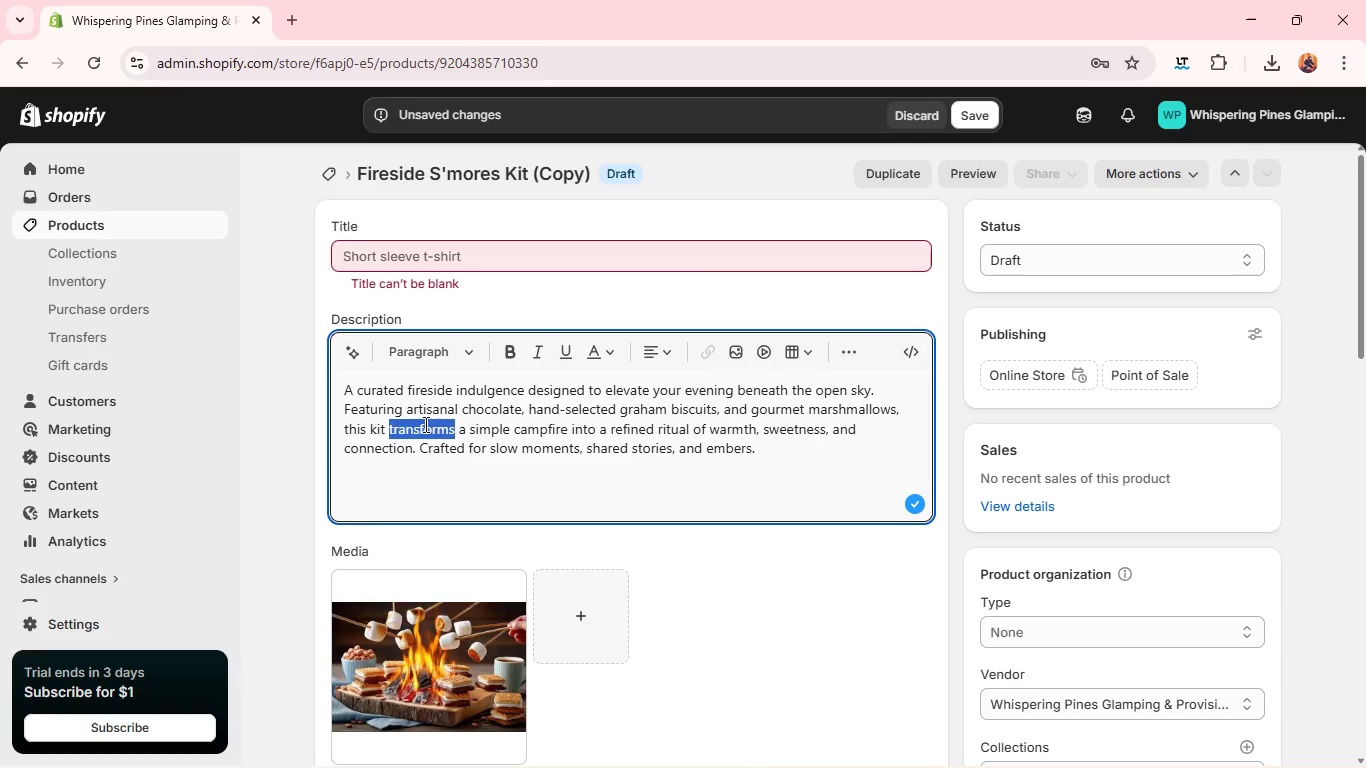 
double_click([424, 424])
 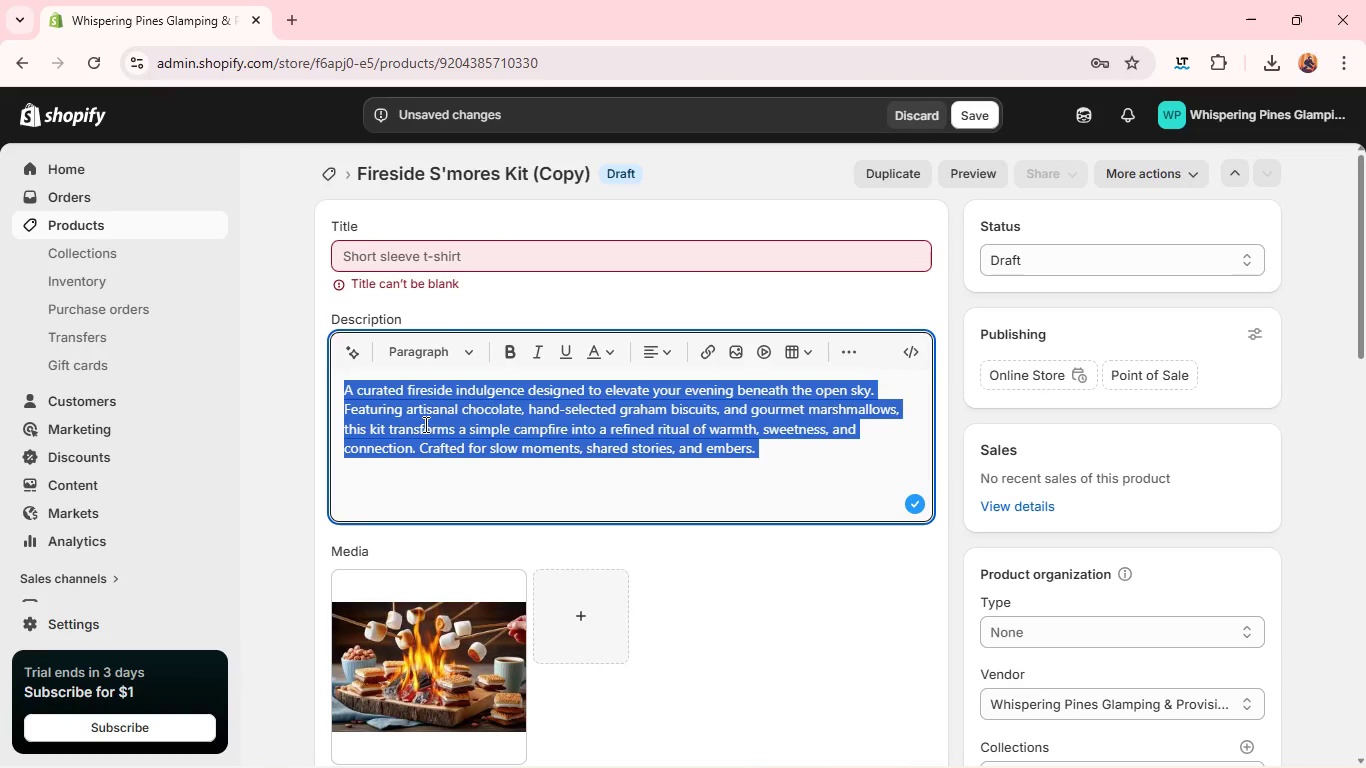 
triple_click([424, 424])
 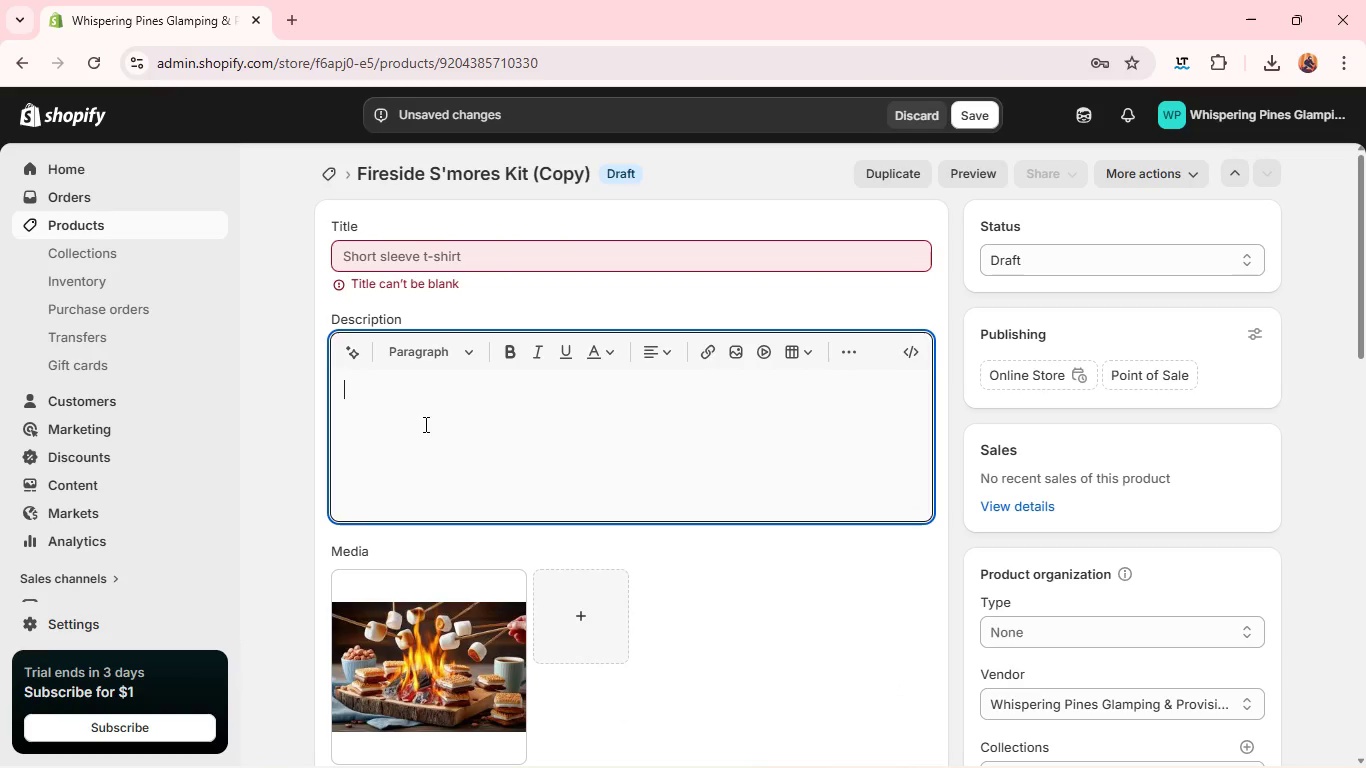 
key(Backspace)
 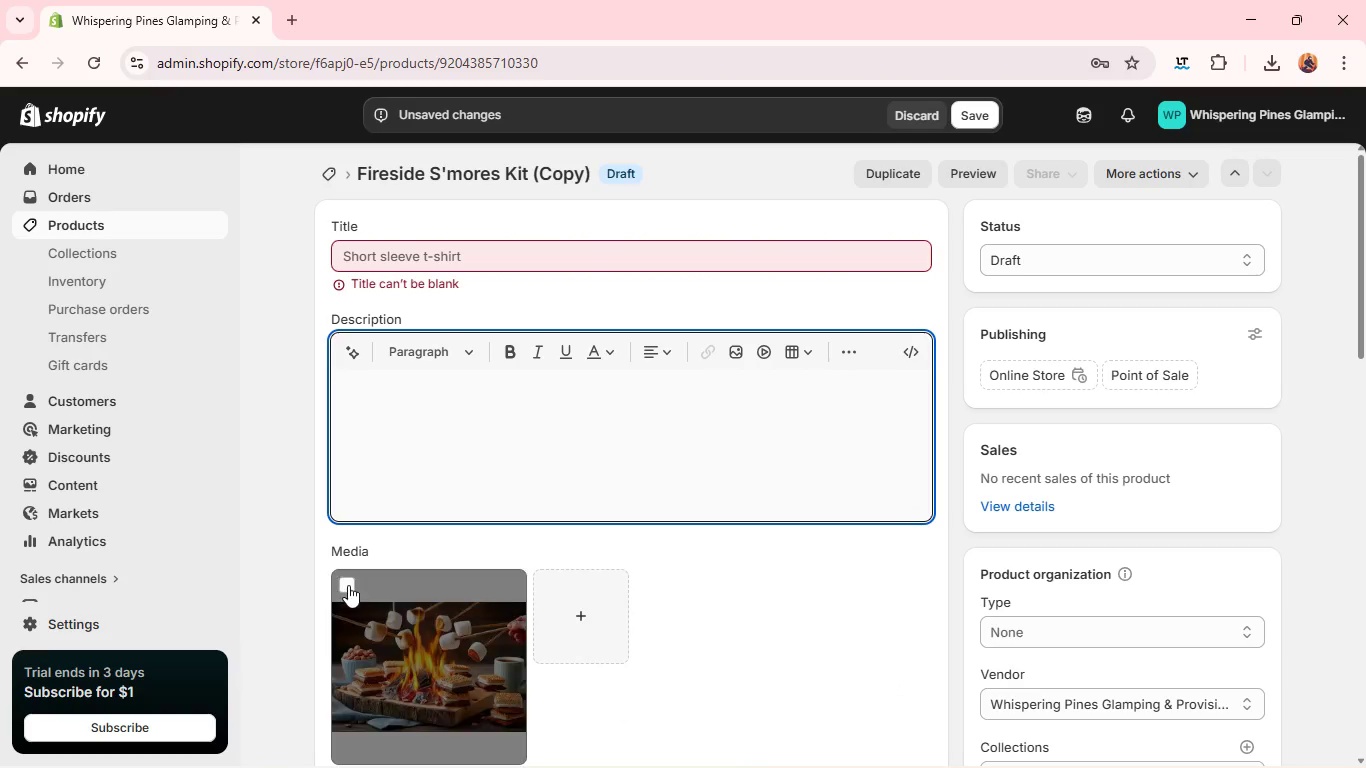 
left_click([347, 585])
 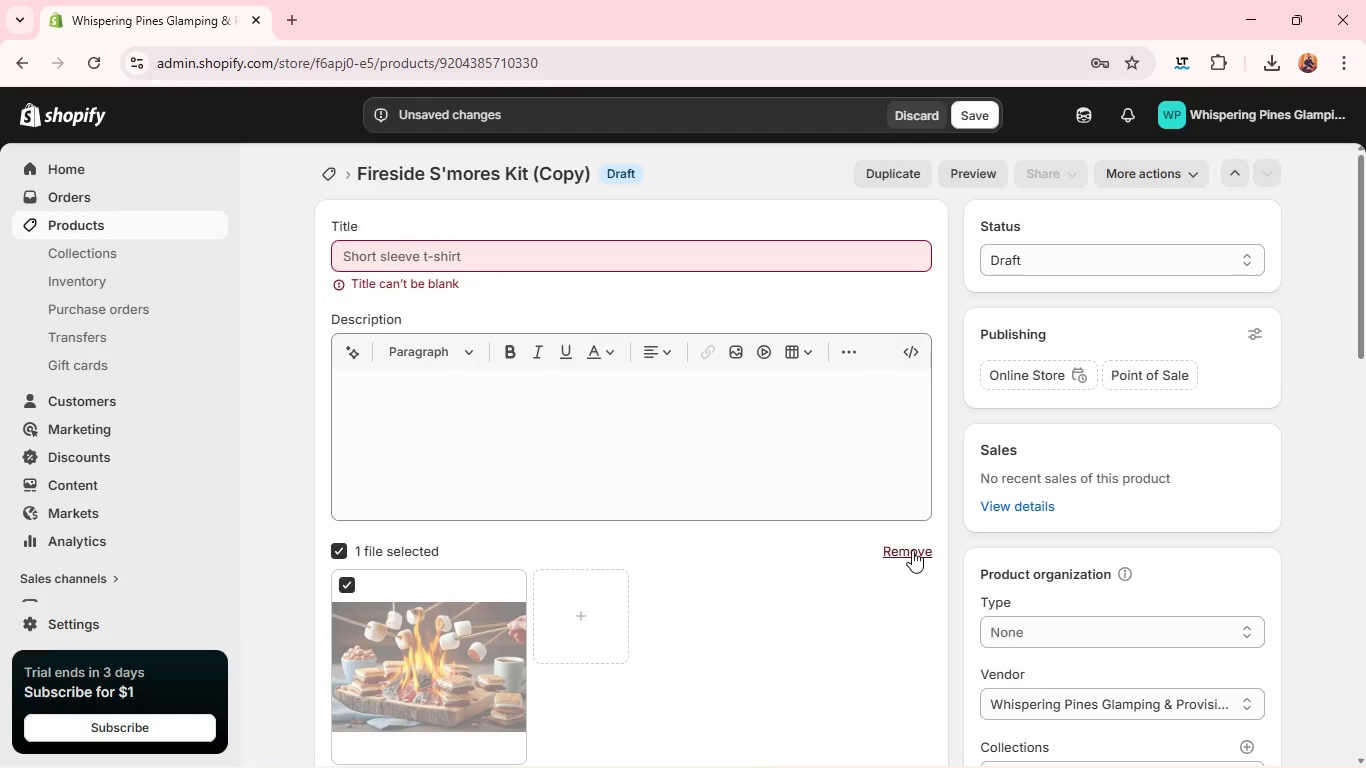 
left_click([912, 550])
 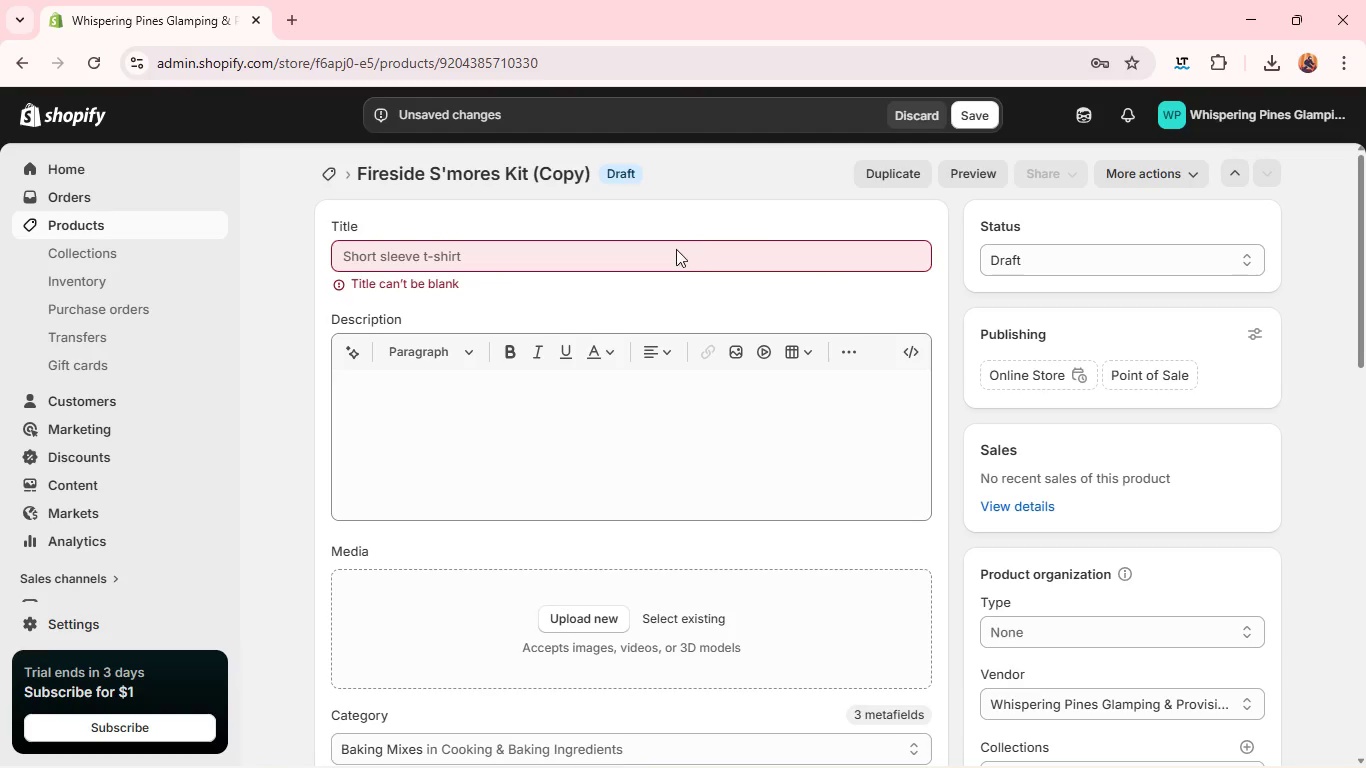 
left_click([676, 249])
 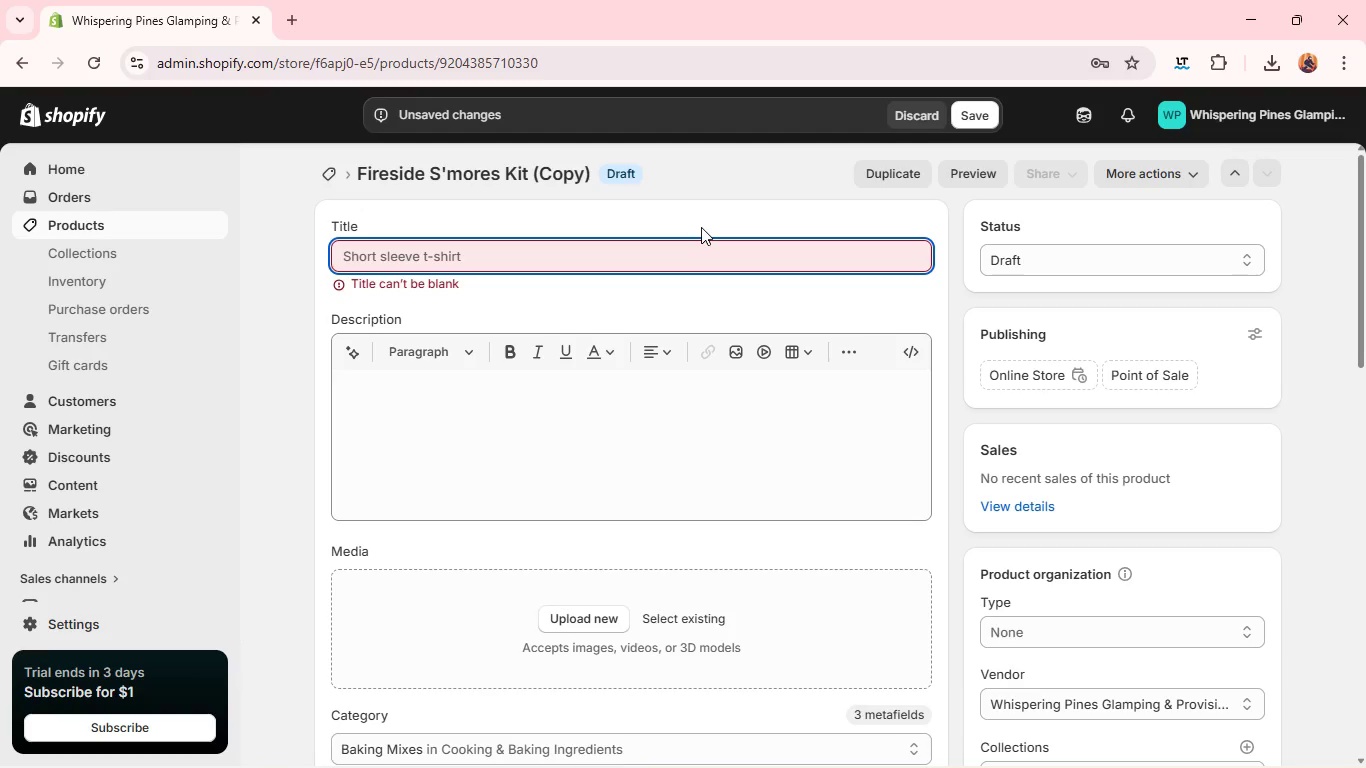 
type(Mori)
key(Backspace)
type(ning Brew Breakfasr)
 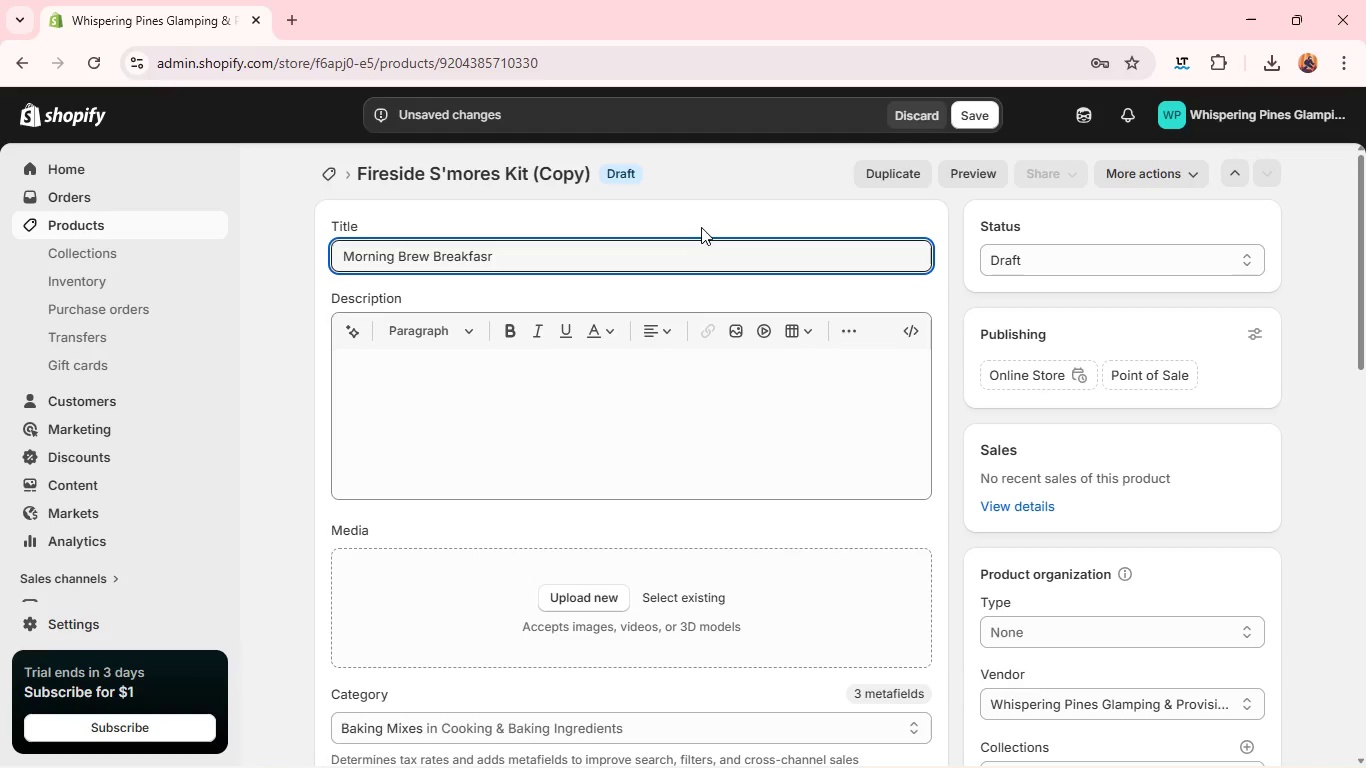 
wait(7.56)
 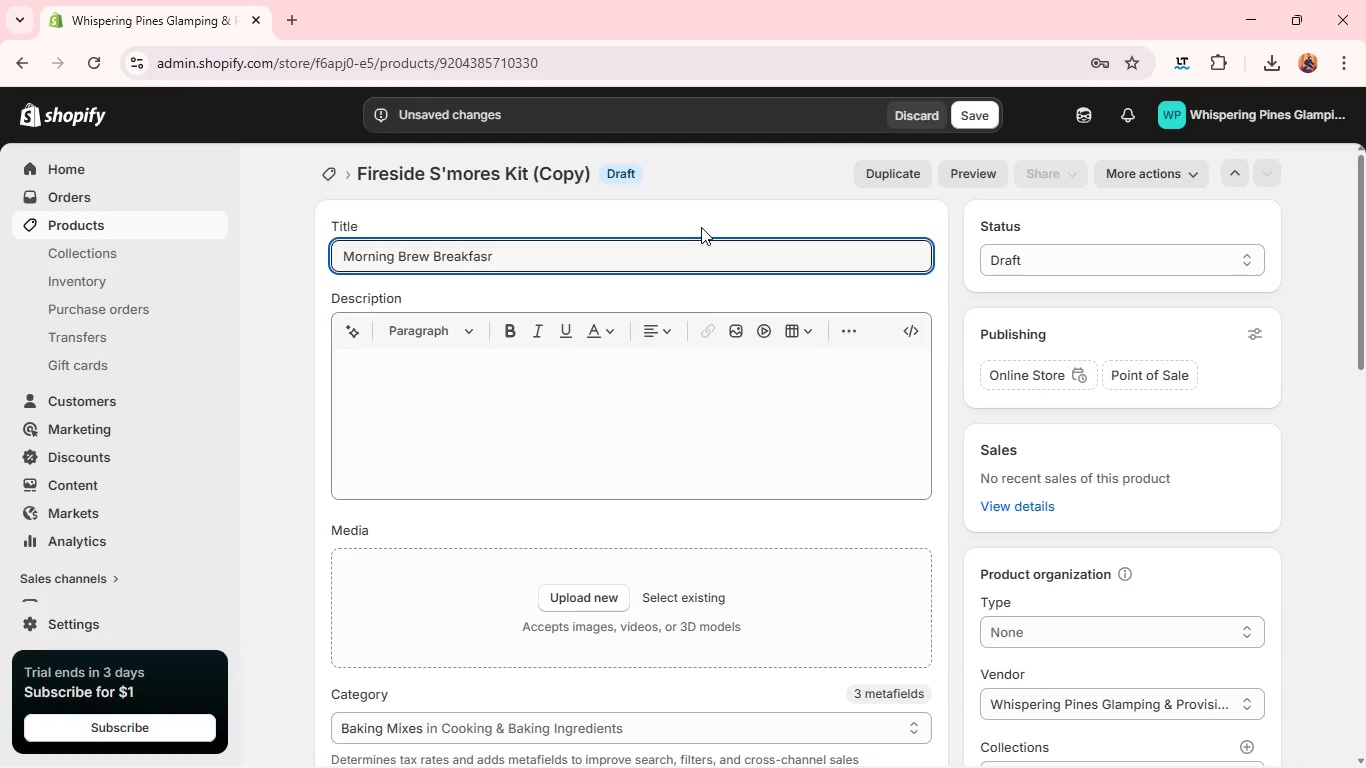 
key(Backspace)
type(t Basket)
 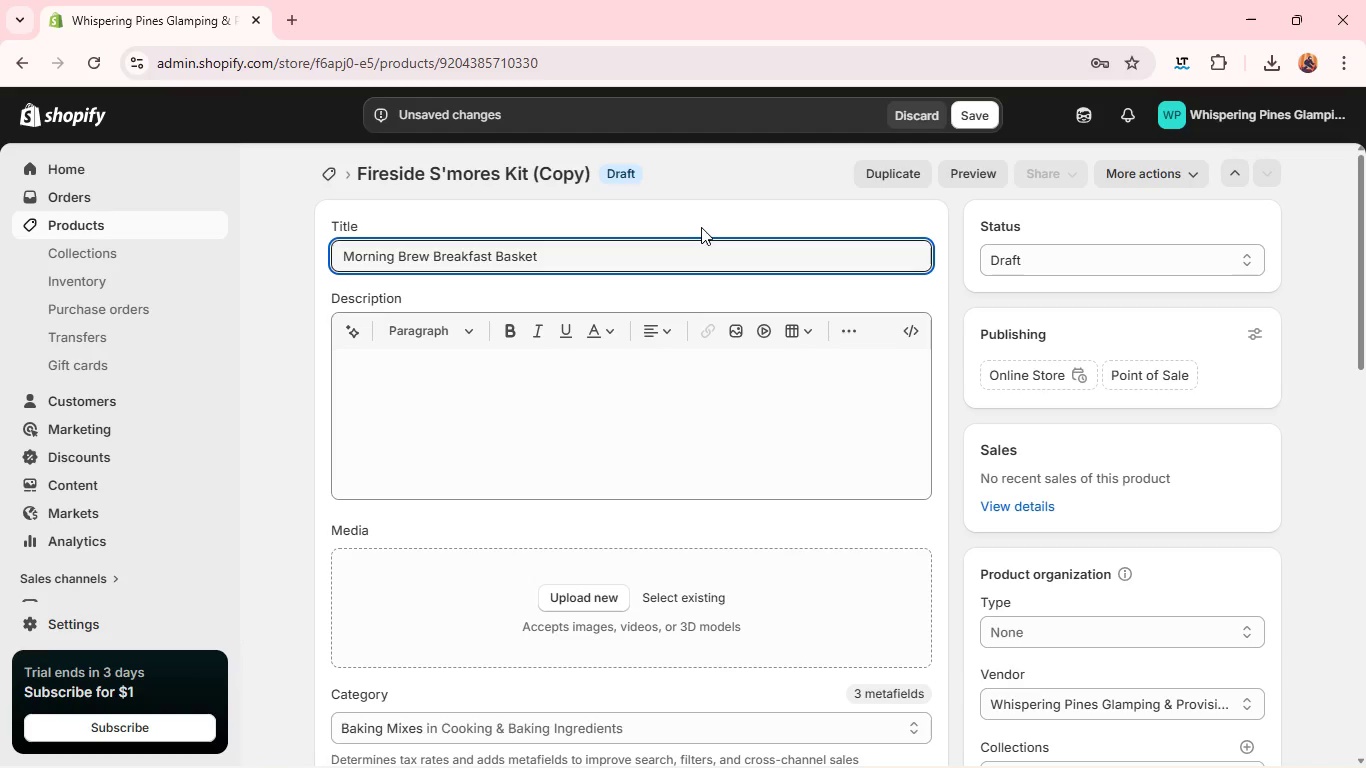 
 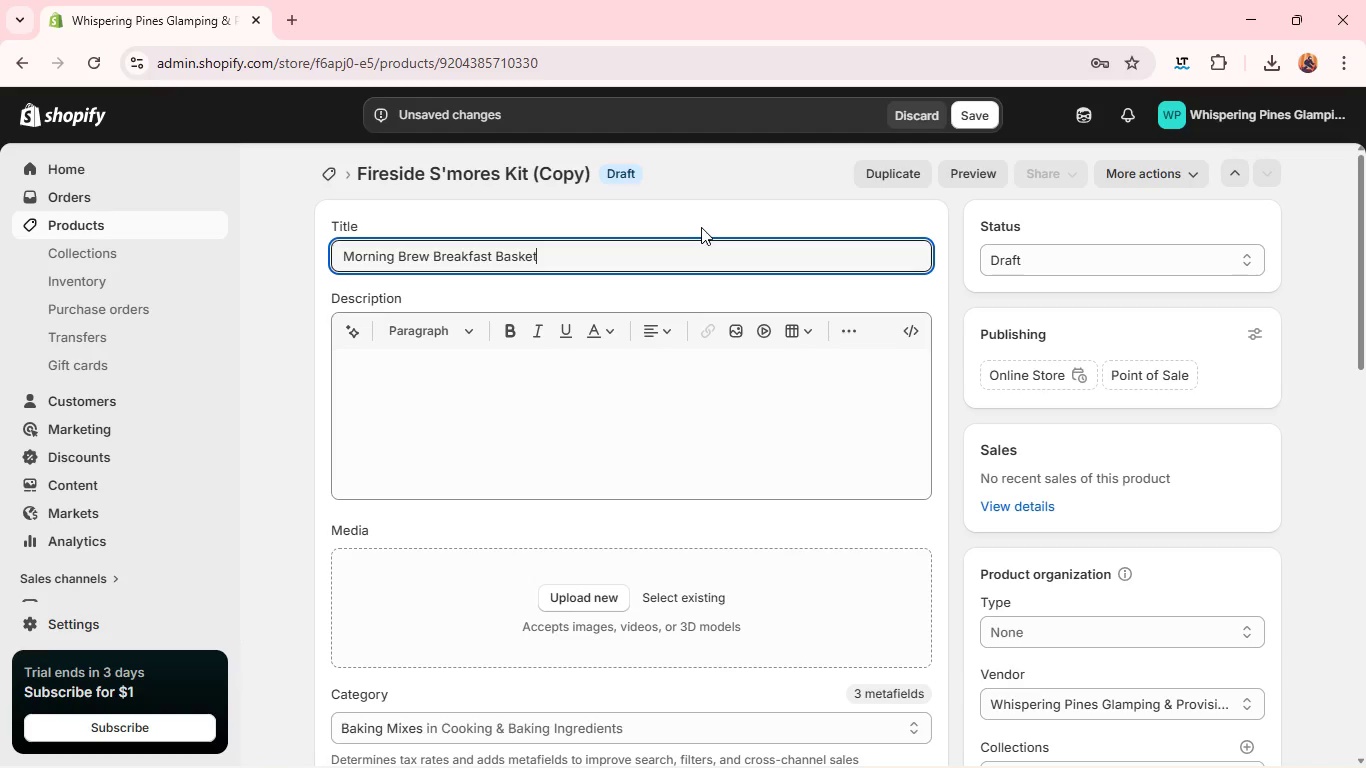 
key(Control+ControlLeft)
 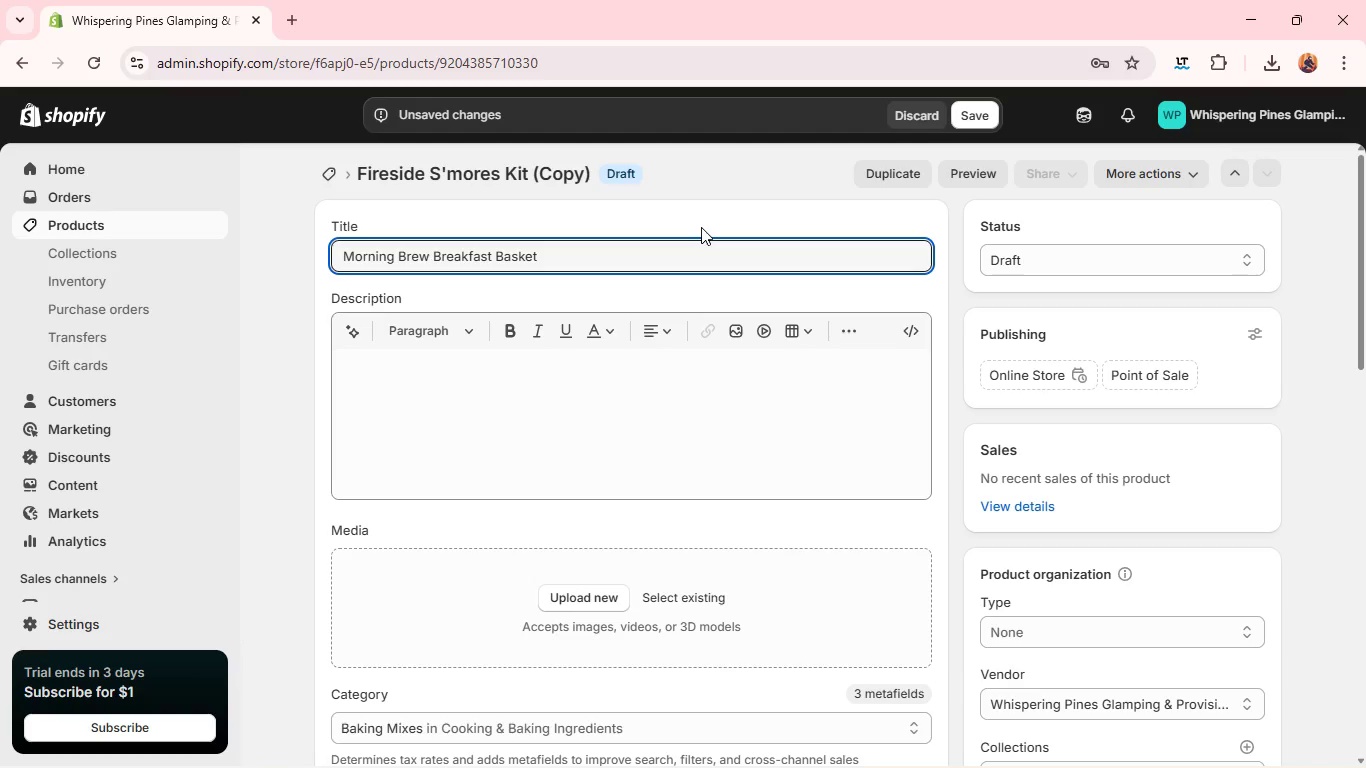 
hold_key(key=ControlLeft, duration=0.56)
 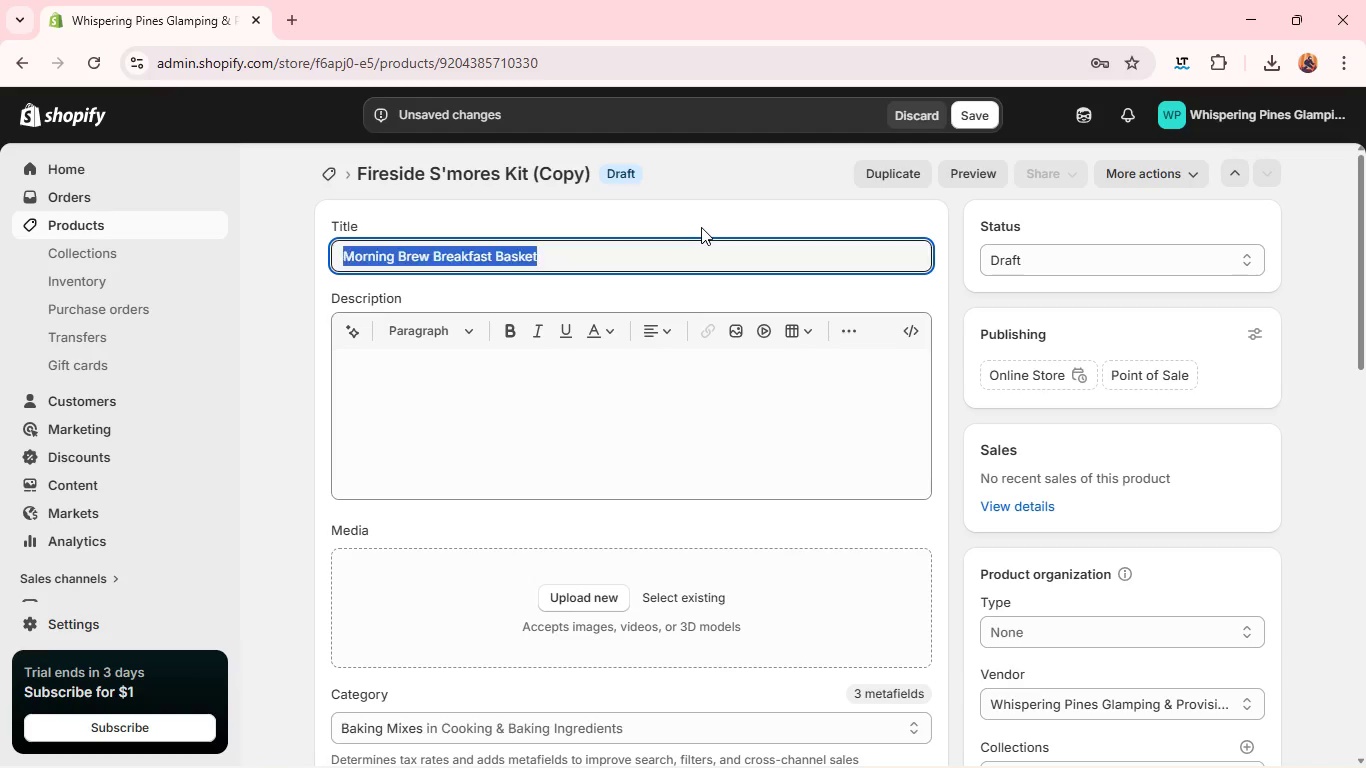 
key(Control+A)
 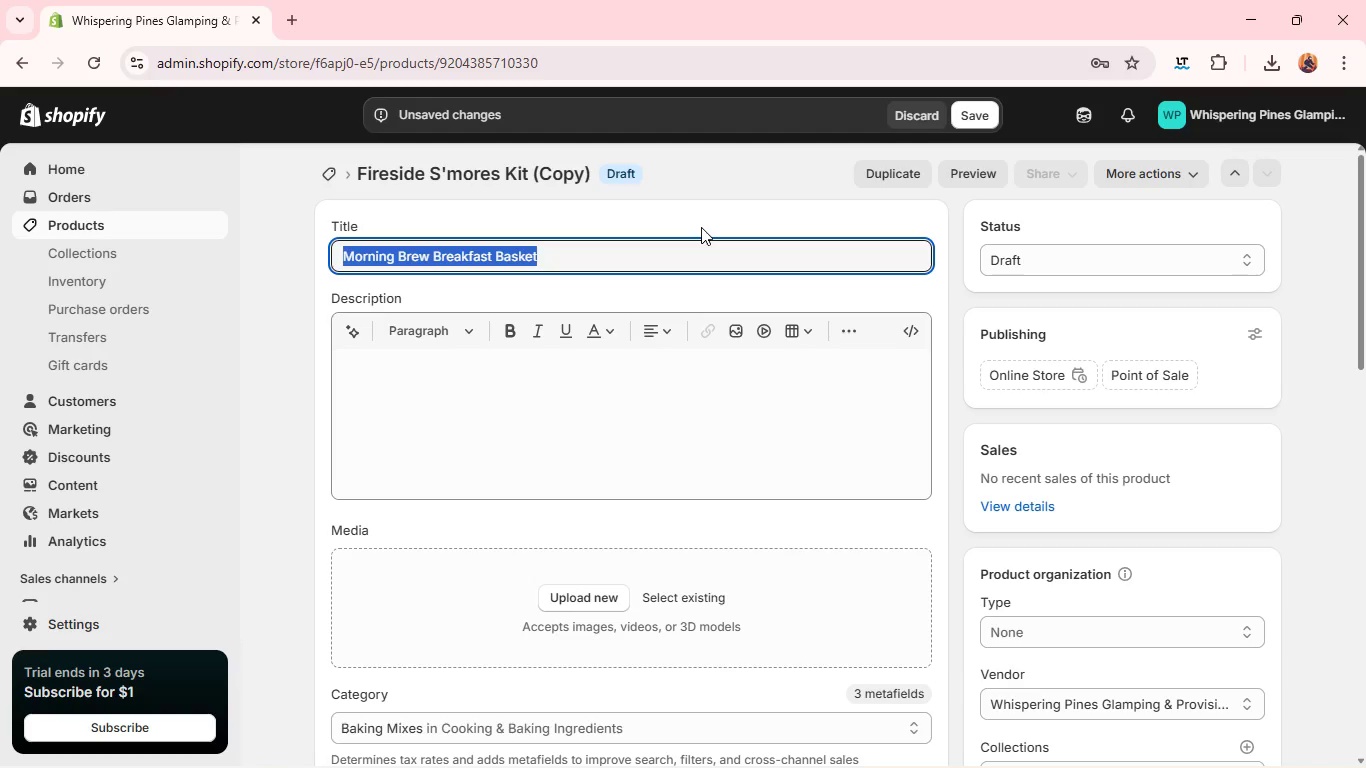 
key(Control+C)
 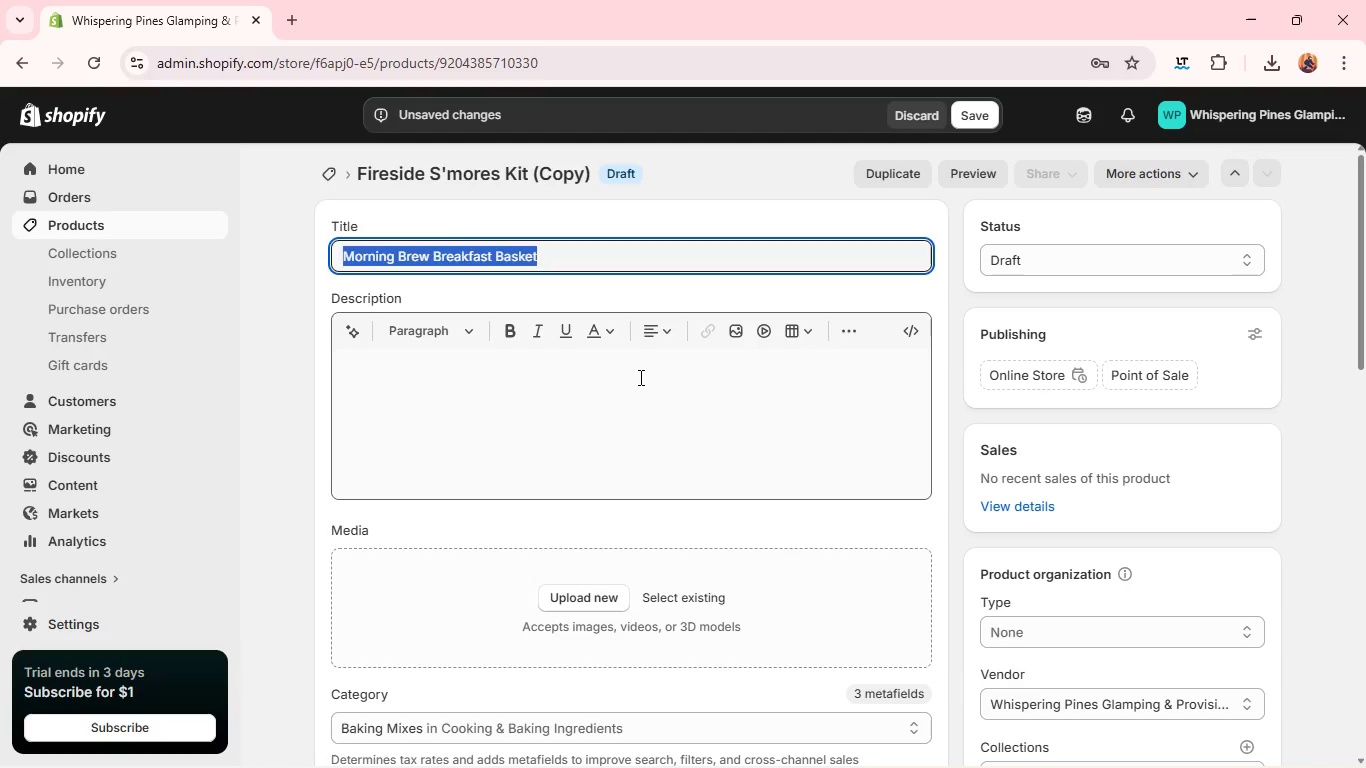 
left_click([639, 377])
 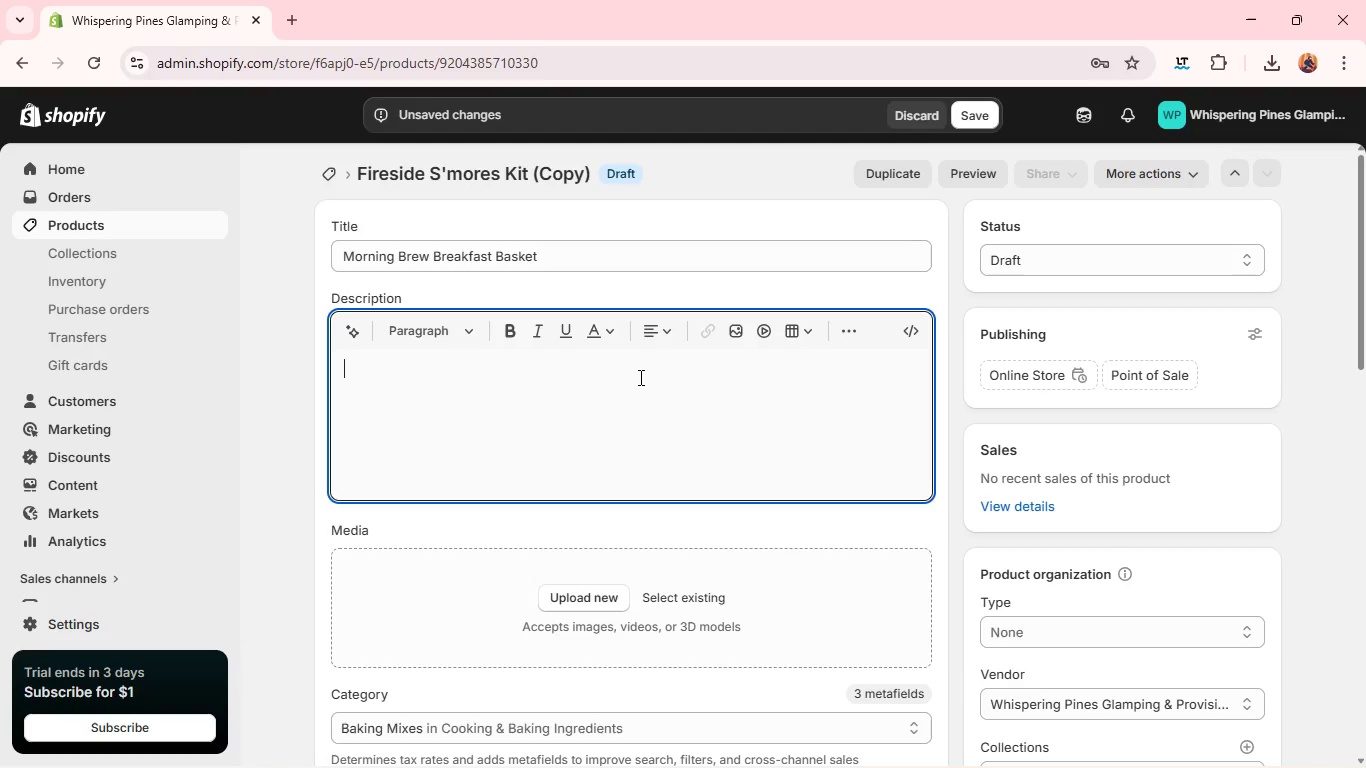 
key(Control+V)
 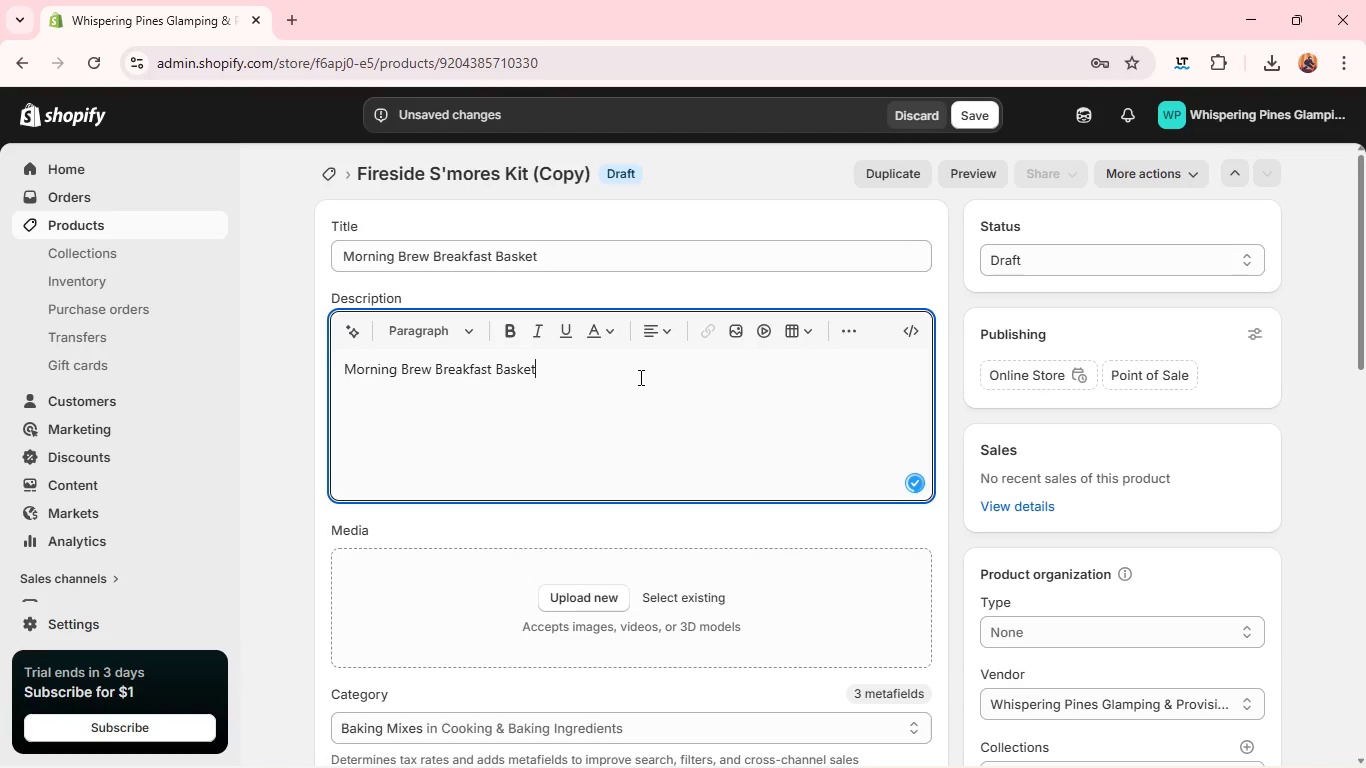 
key(Control+A)
 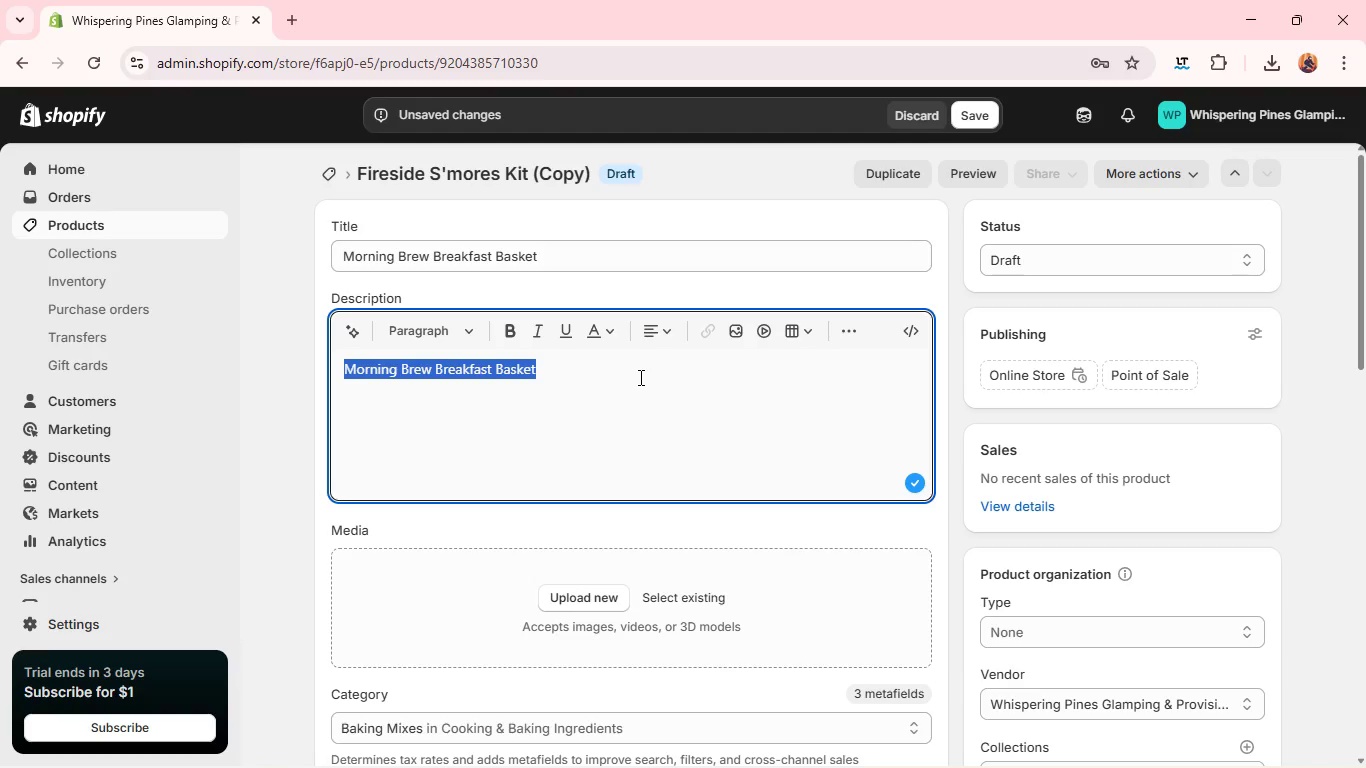 
type(Awaken to the wid)
key(Backspace)
type(lderness with a breakfst experience that feels both)
 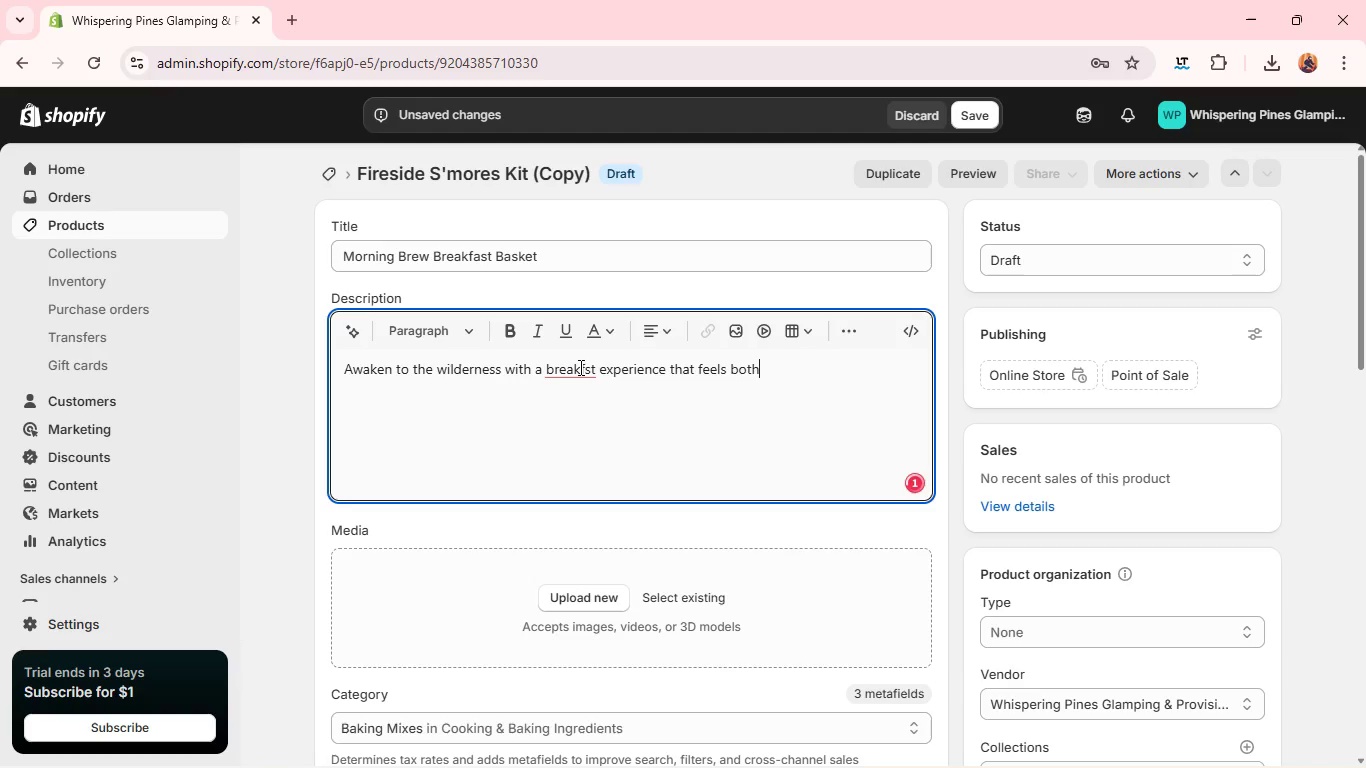 
left_click([584, 367])
 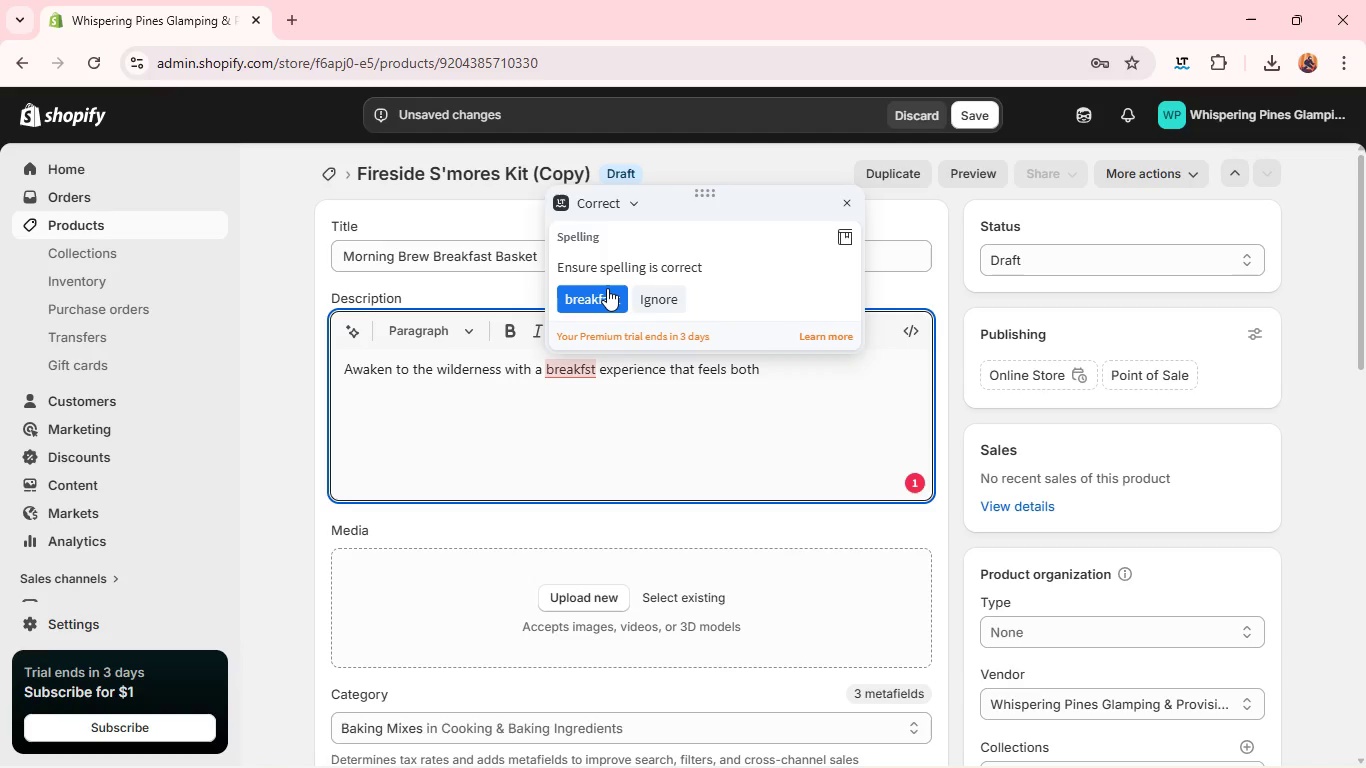 
left_click([607, 288])
 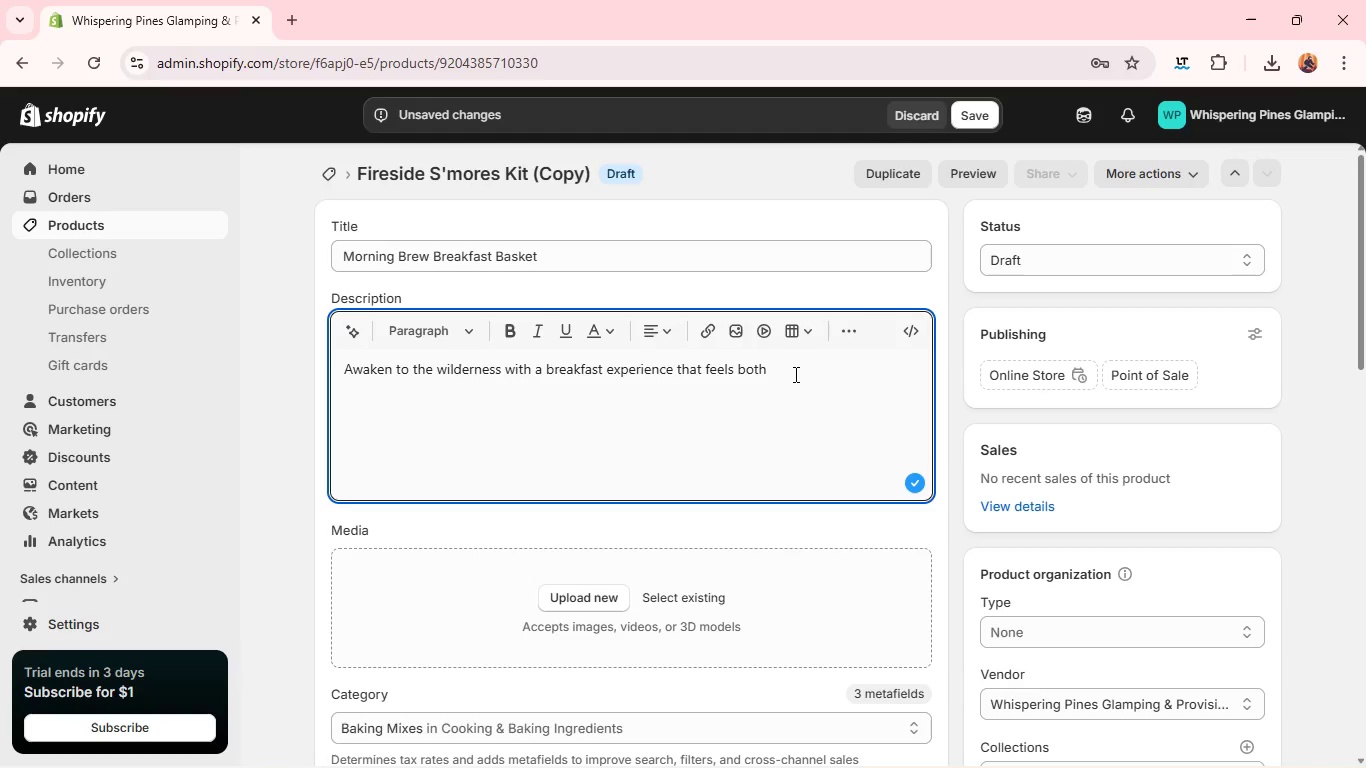 
left_click([794, 374])
 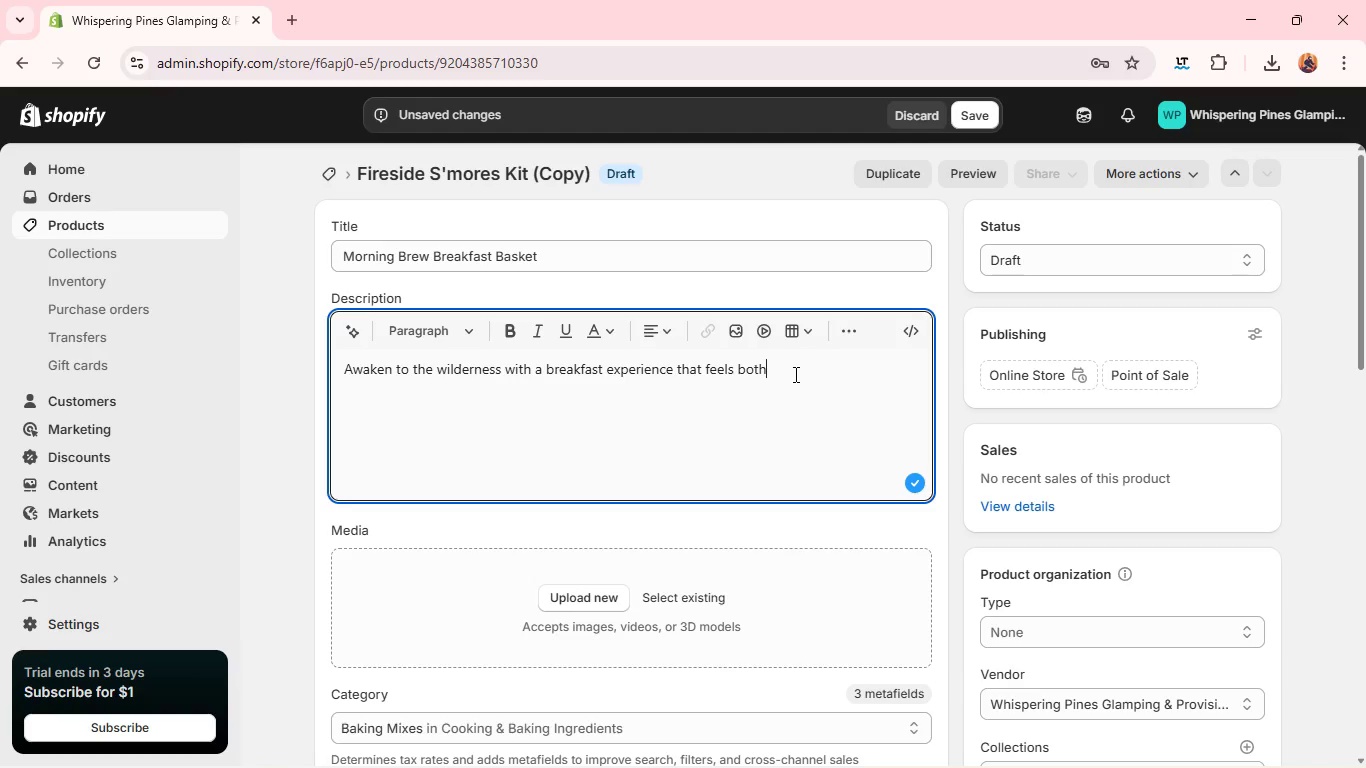 
wait(6.94)
 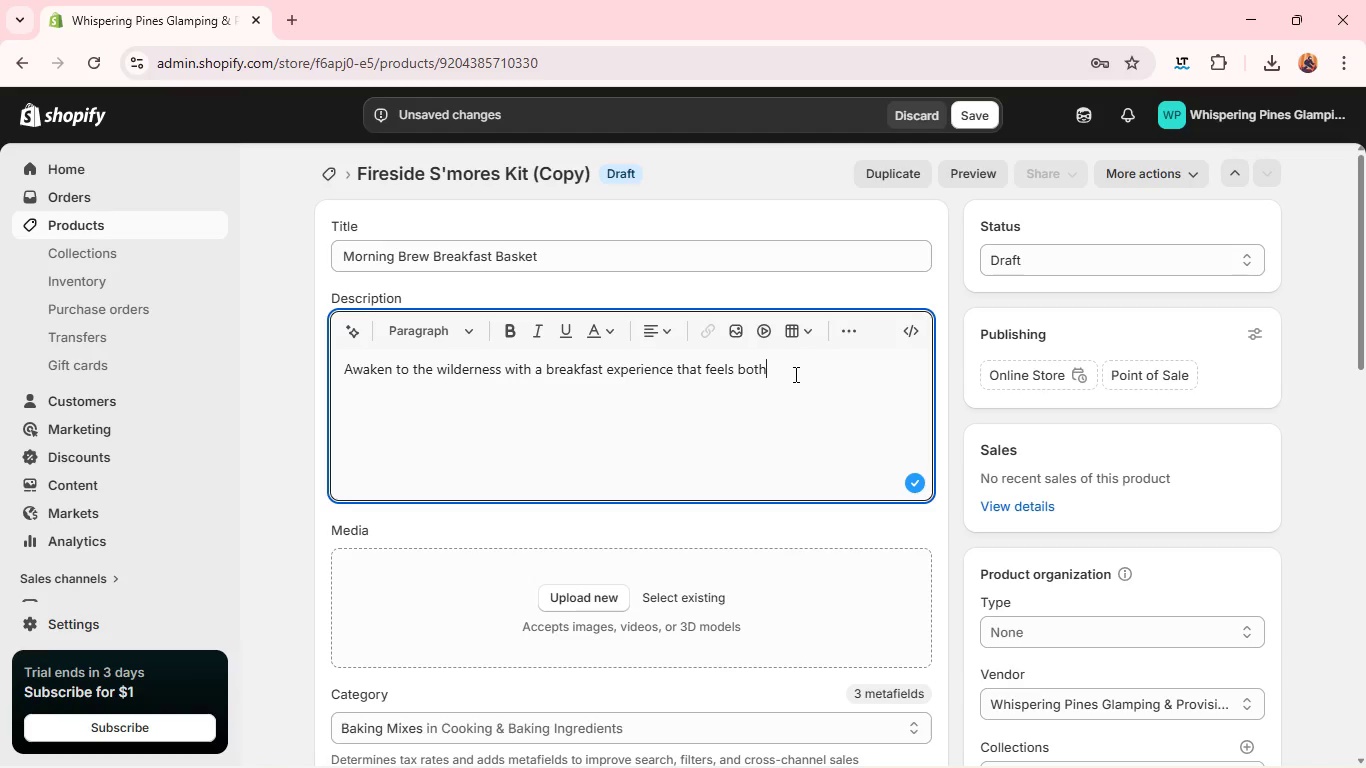 
type( grounding and refind. The)
key(Backspace)
type(is thoughtfully assembled basket incldes)
 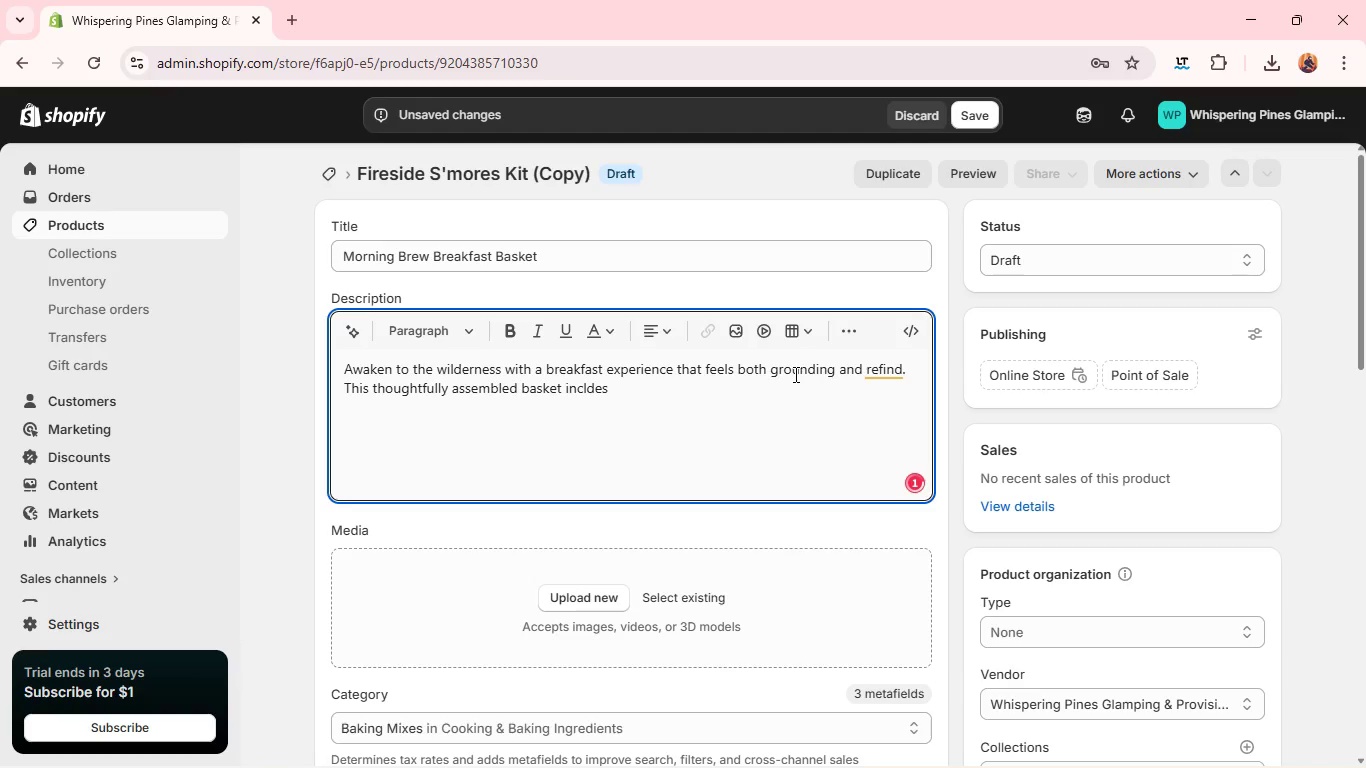 
left_click([880, 376])
 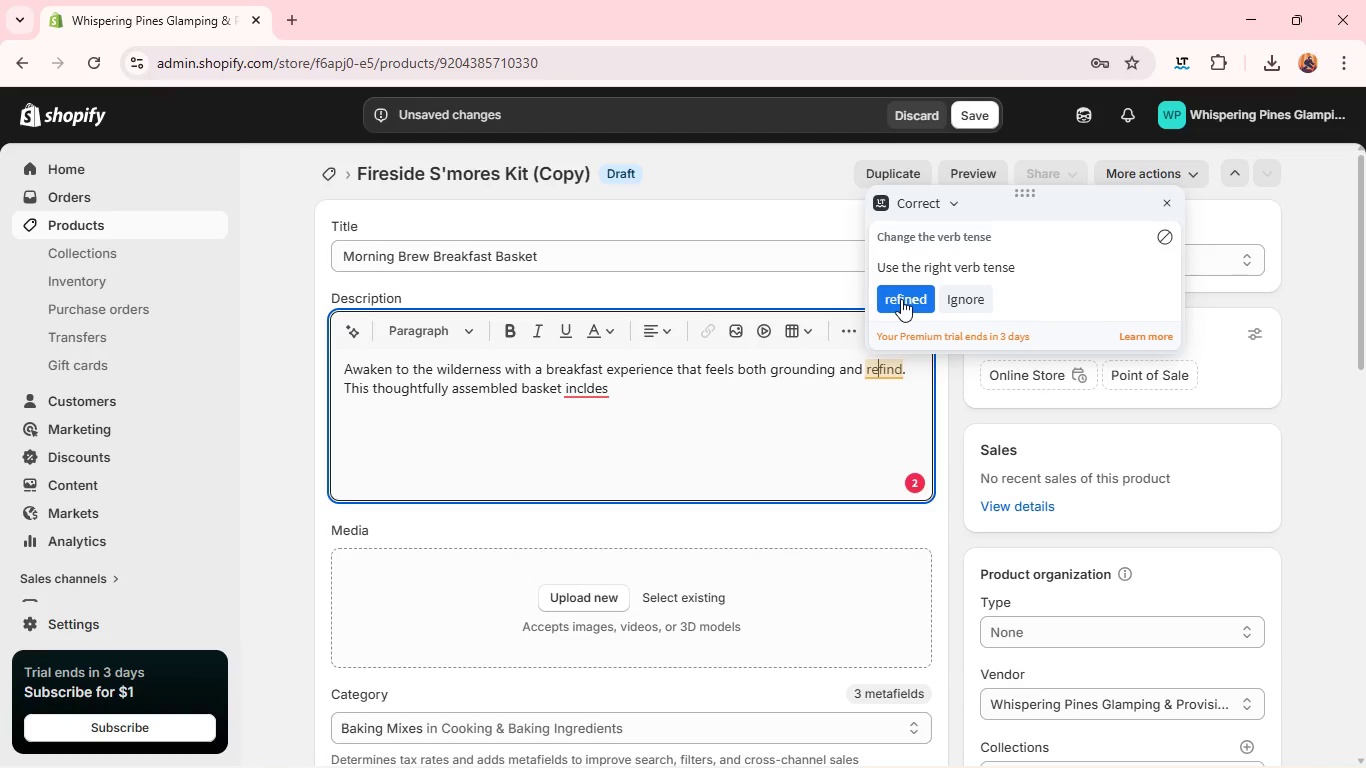 
left_click([901, 299])
 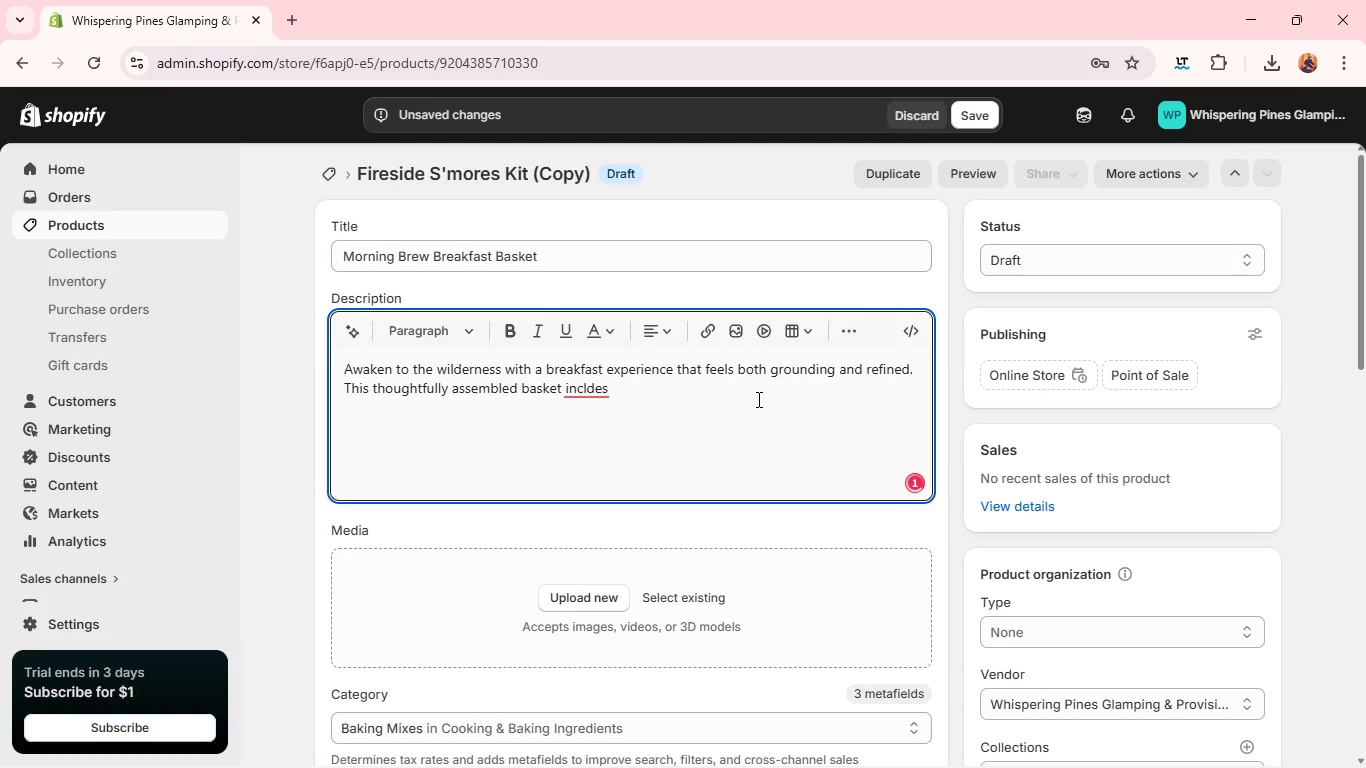 
left_click([757, 399])
 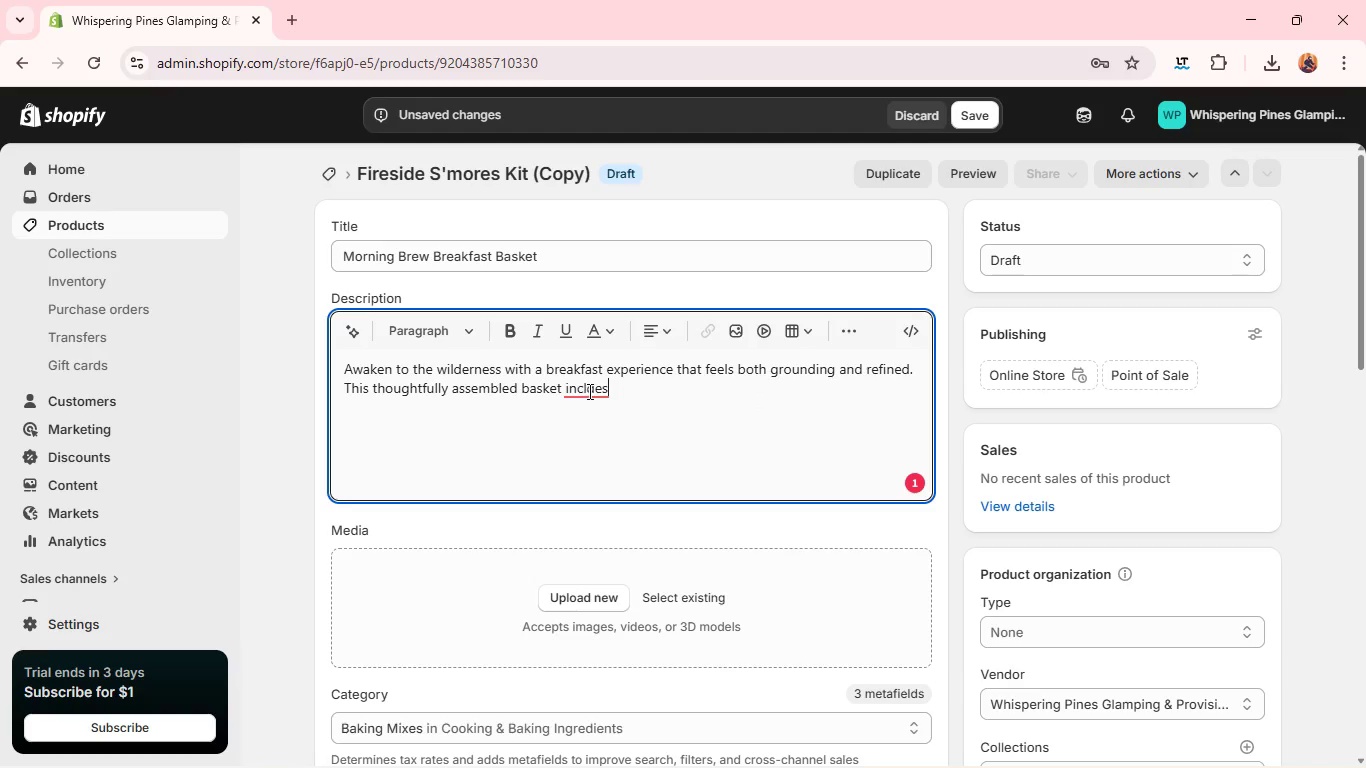 
left_click([588, 391])
 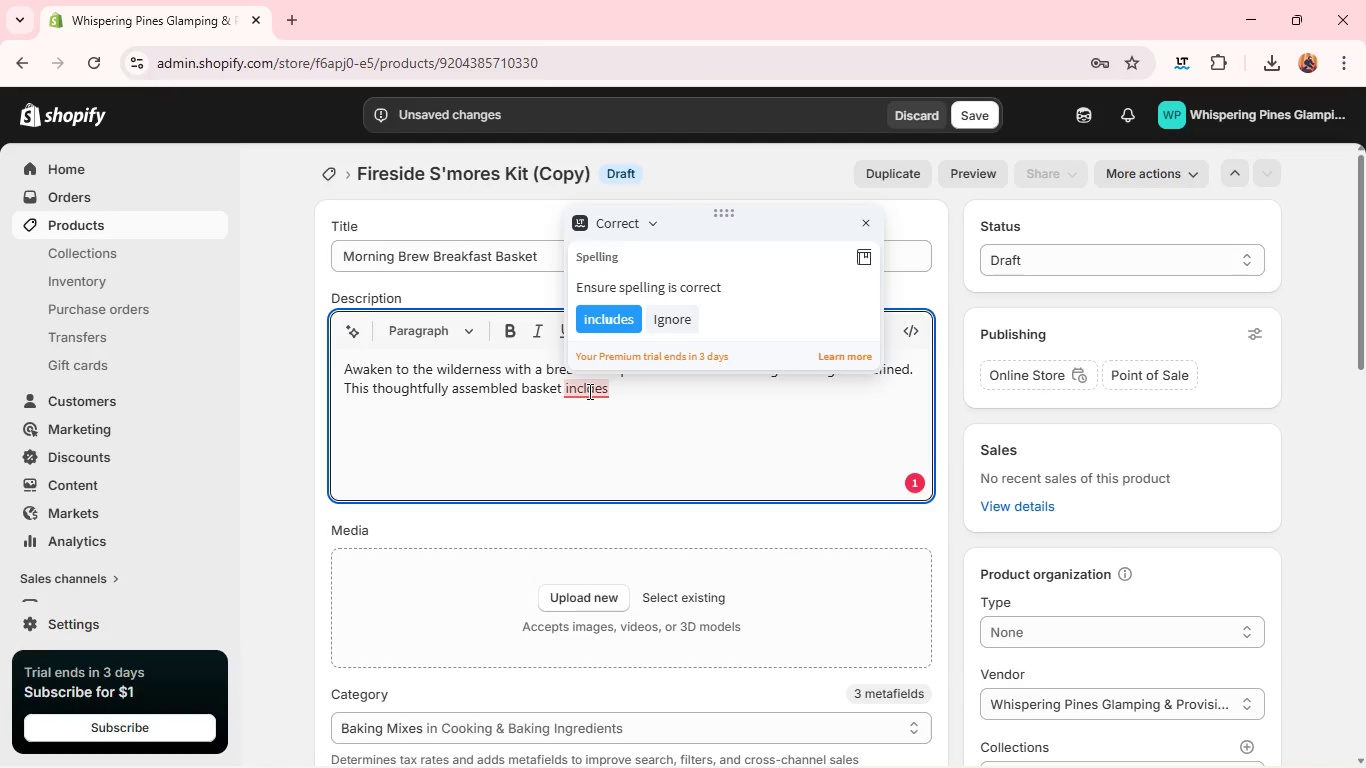 
key(U)
 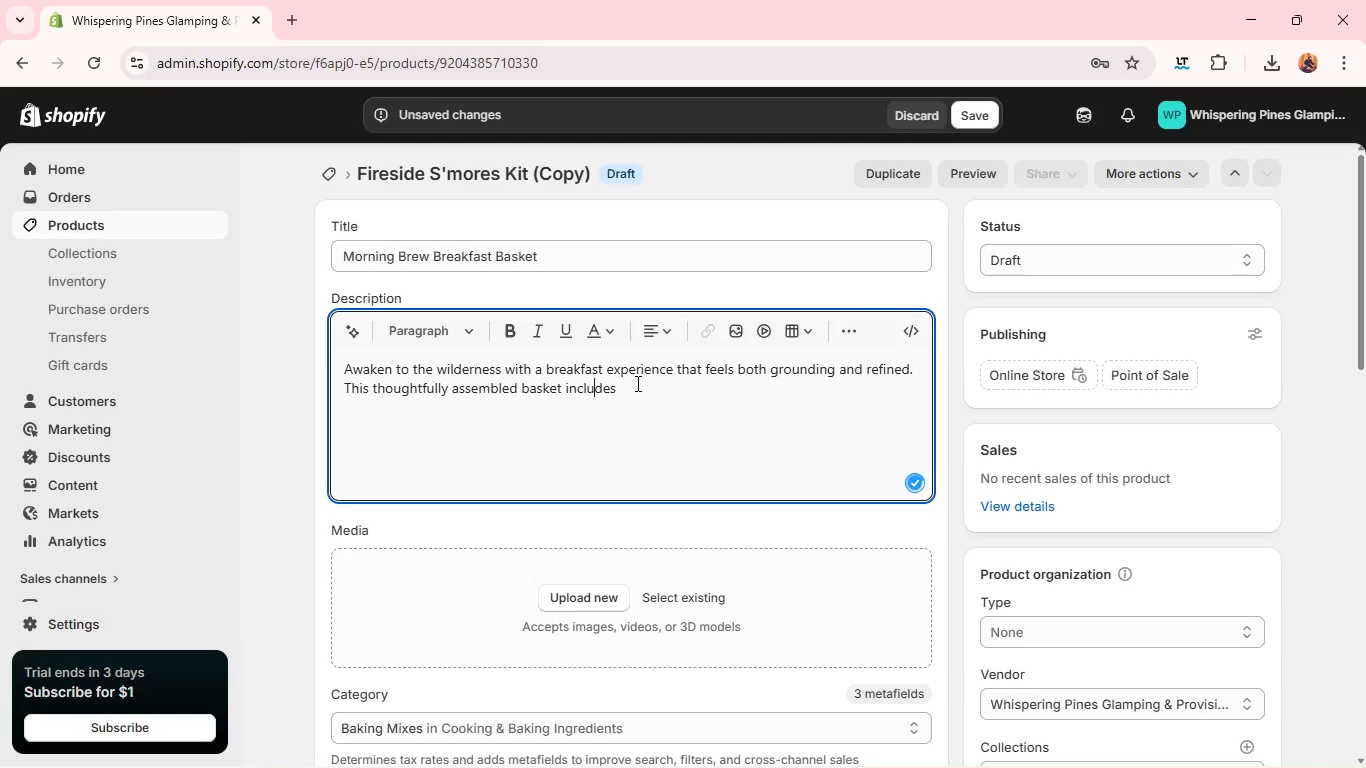 
left_click([636, 383])
 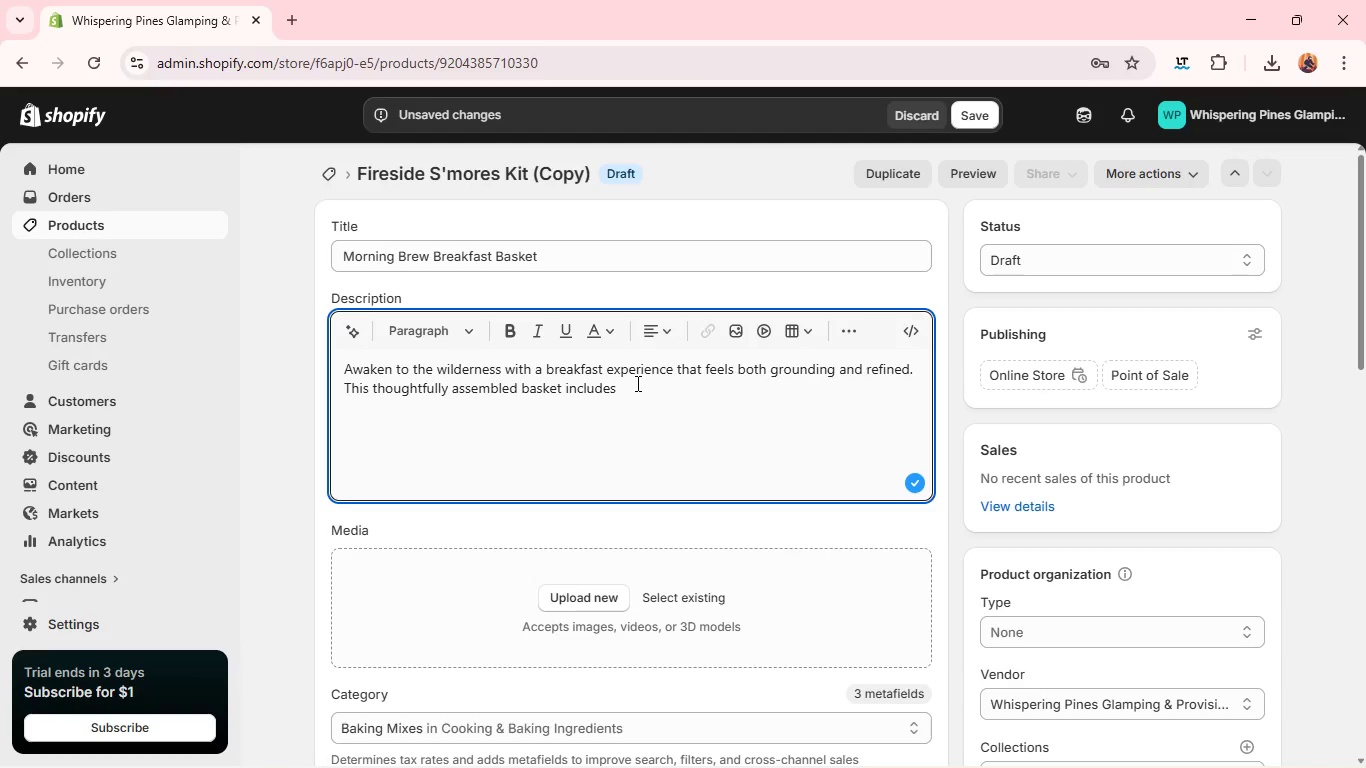 
wait(19.27)
 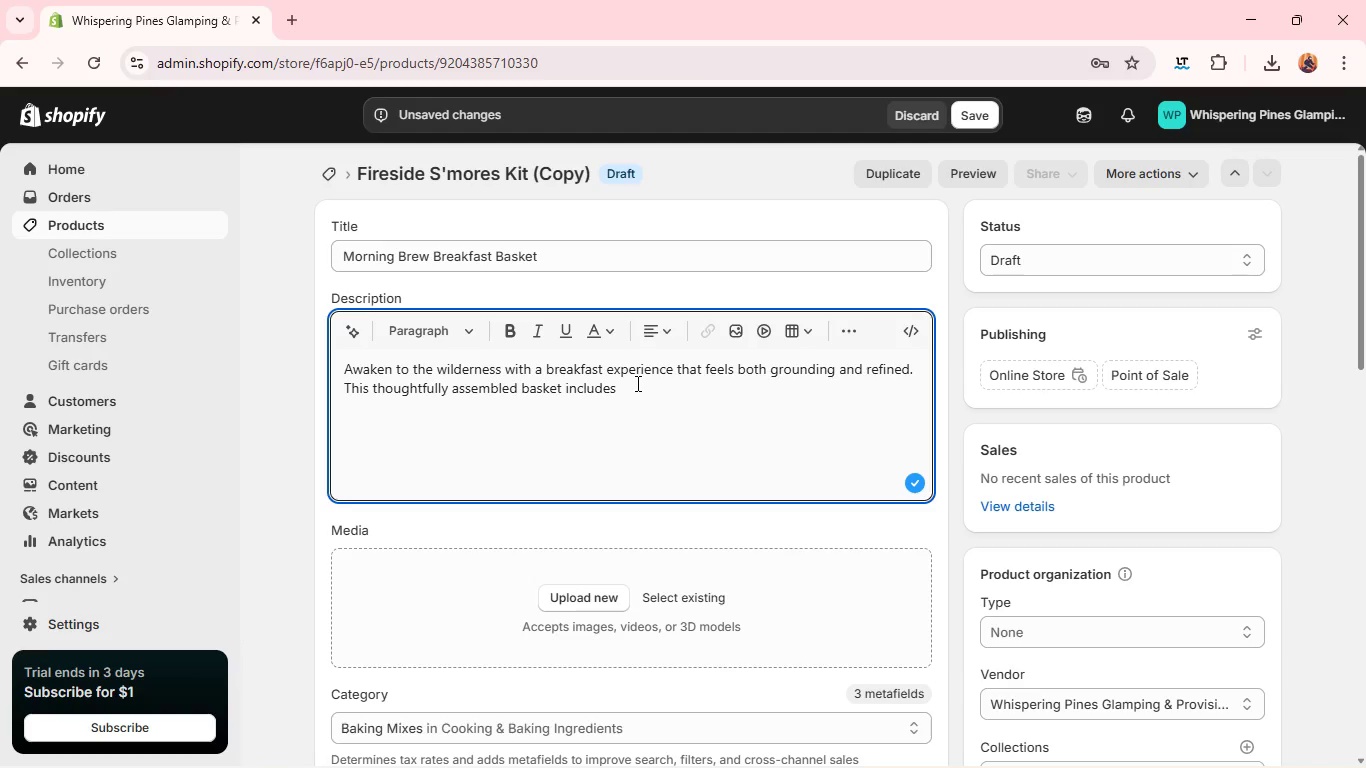 
type( locally roasted coffee, artisan pastries )
key(Backspace)
type(, seasonal preserves, and)
 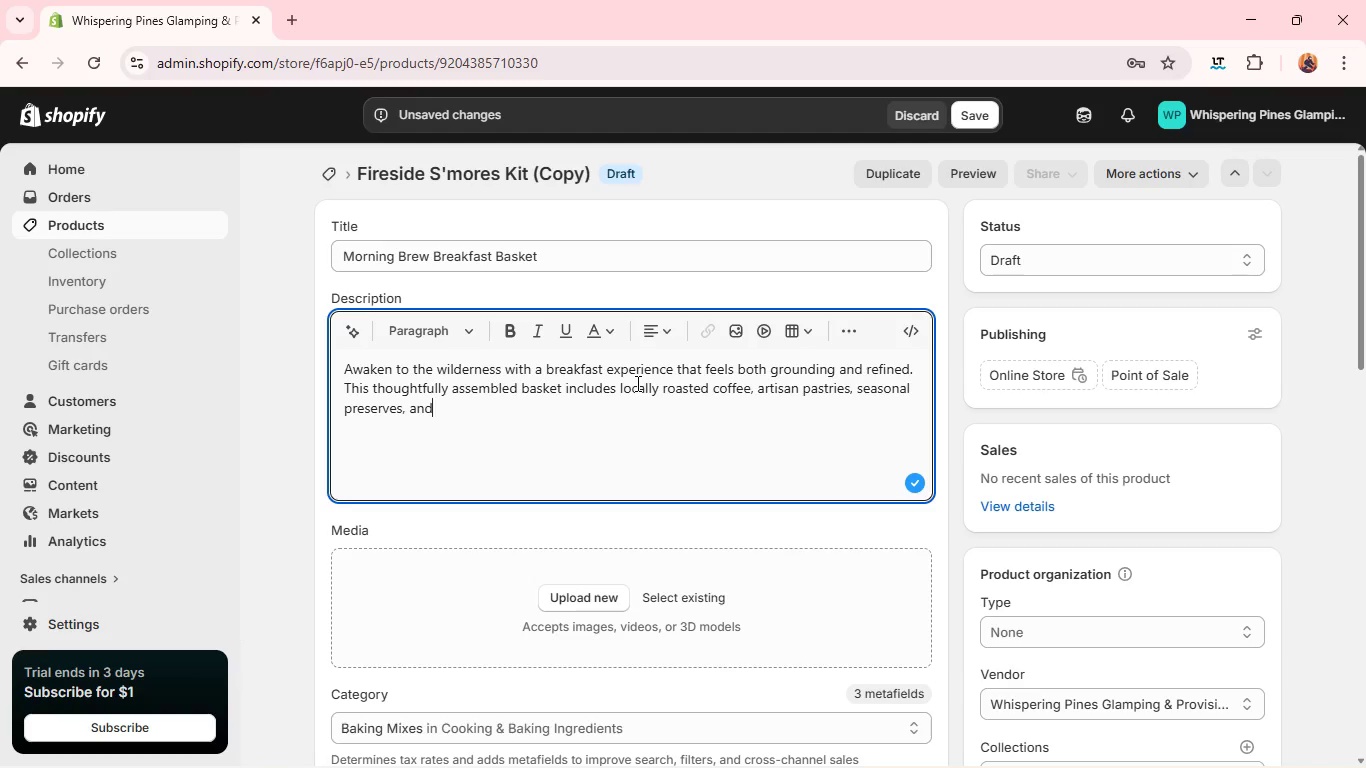 
wait(6.53)
 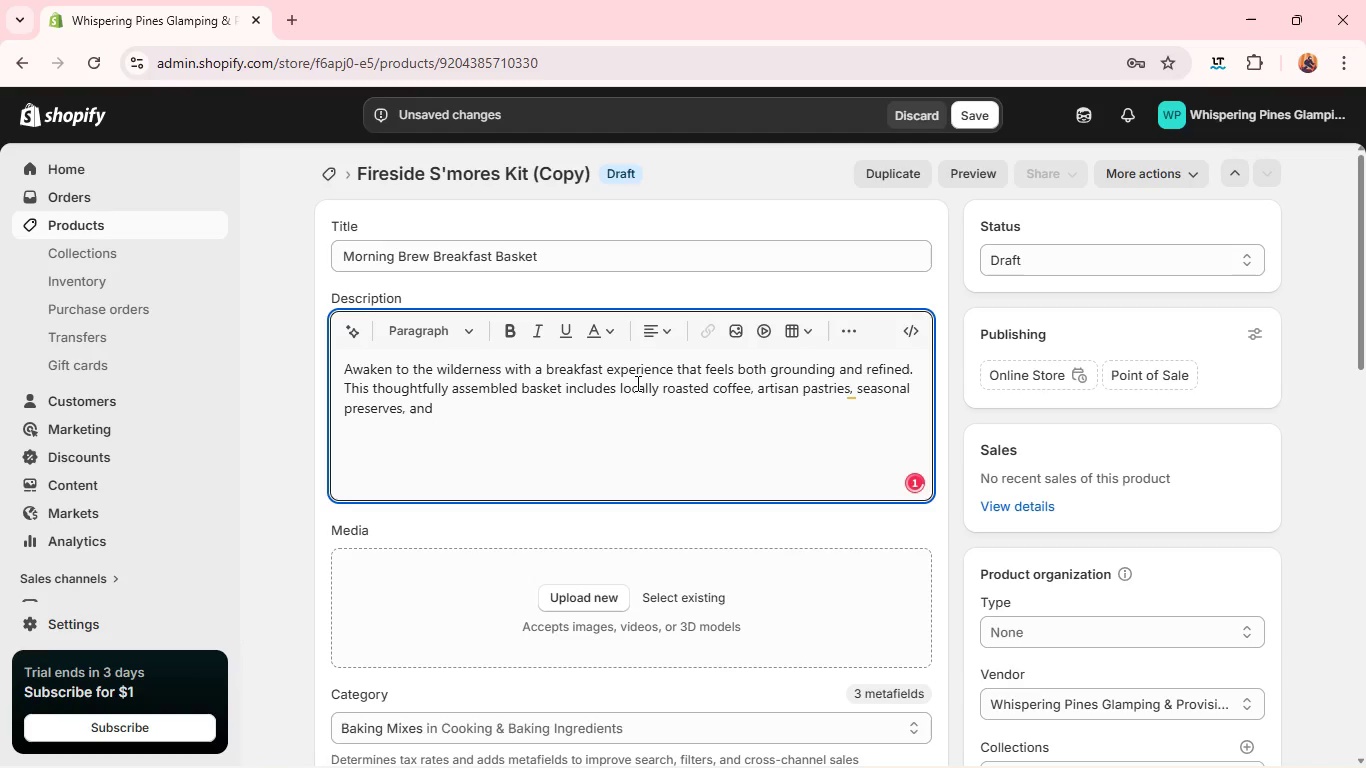 
type( wildflower j)
key(Backspace)
type(honey. Designed to bring the comfort of a boutique cafe into the stillness of nature.)
 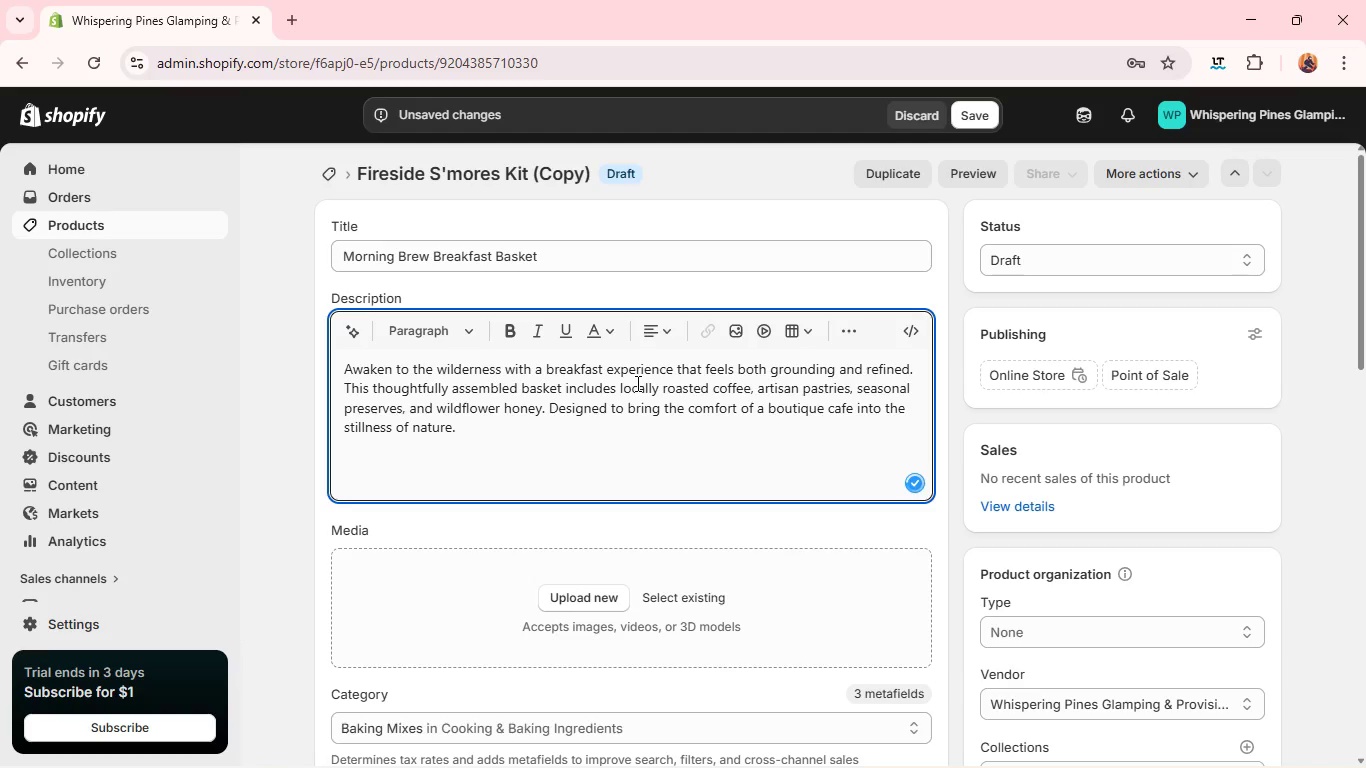 
left_click([596, 595])
 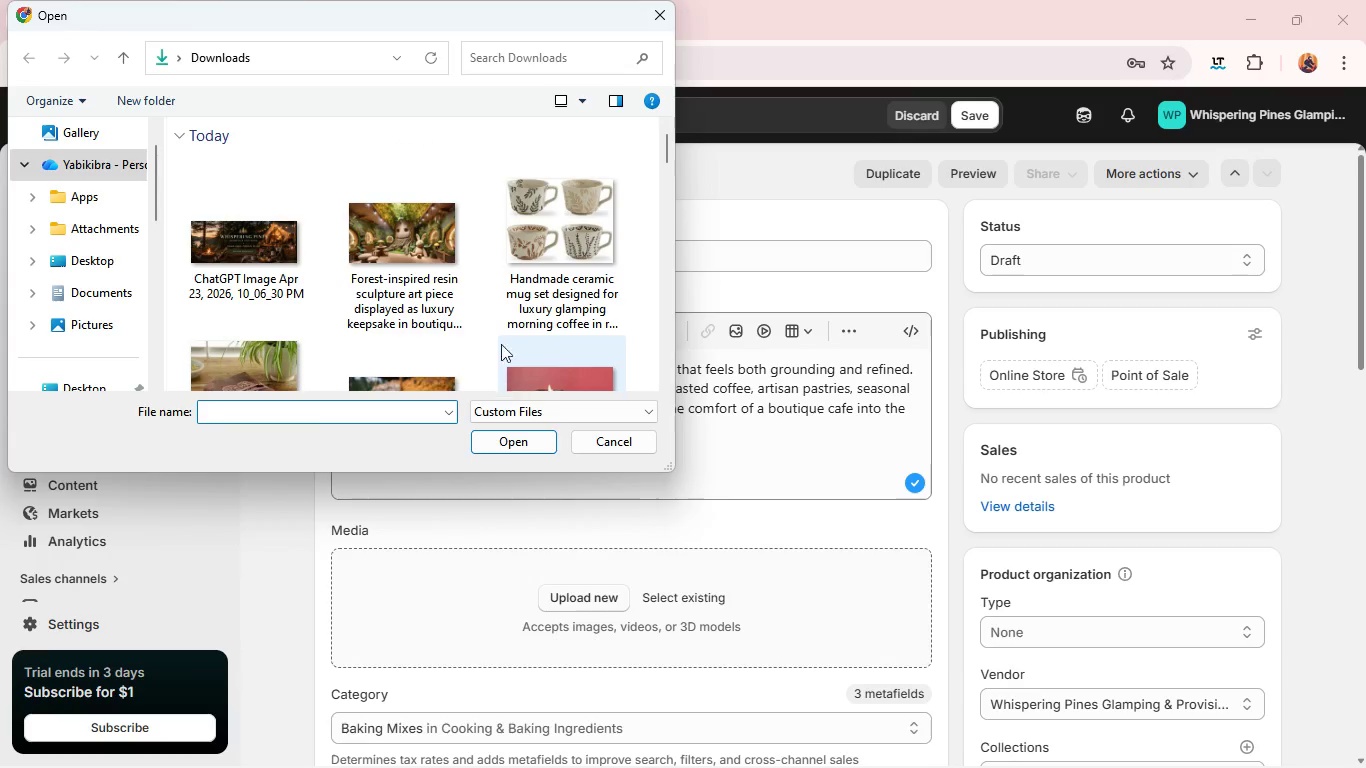 
scroll: coordinate [498, 303], scroll_direction: down, amount: 4.0
 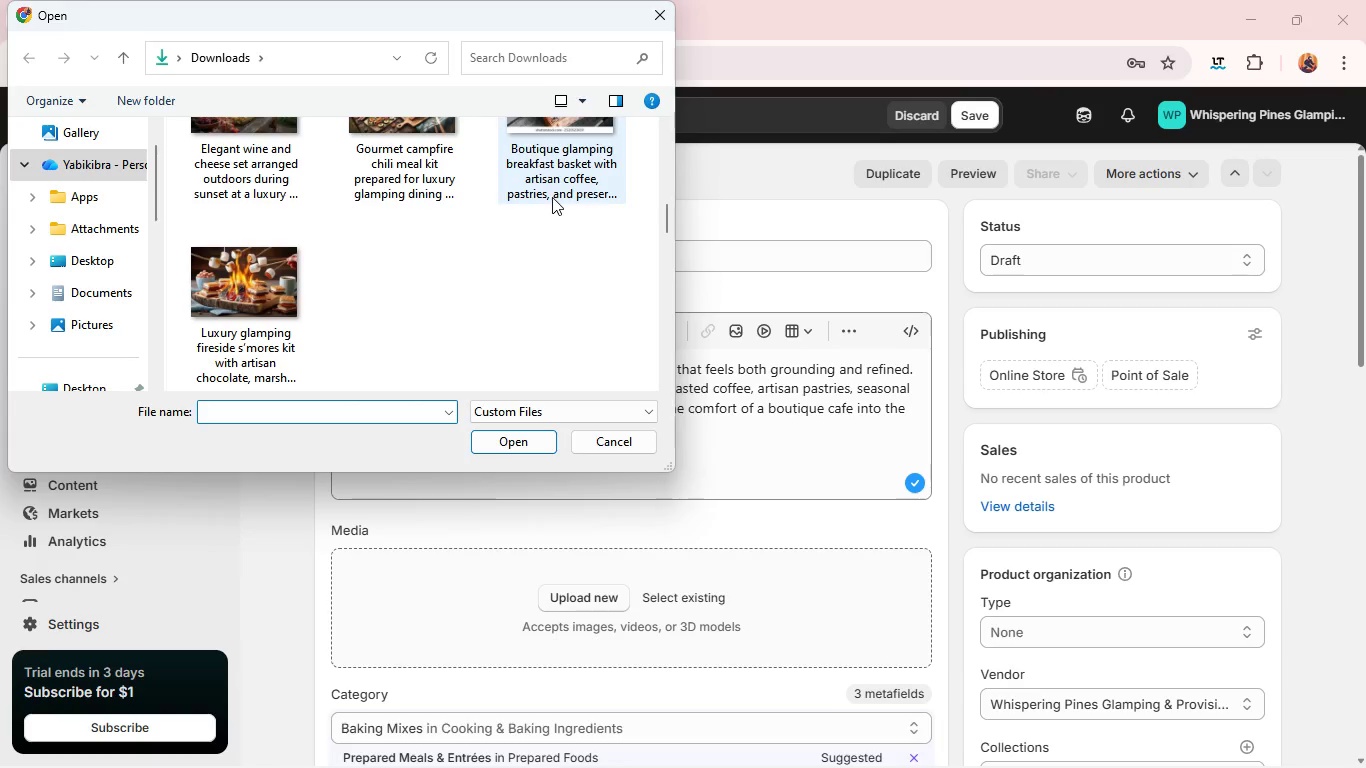 
left_click([552, 197])
 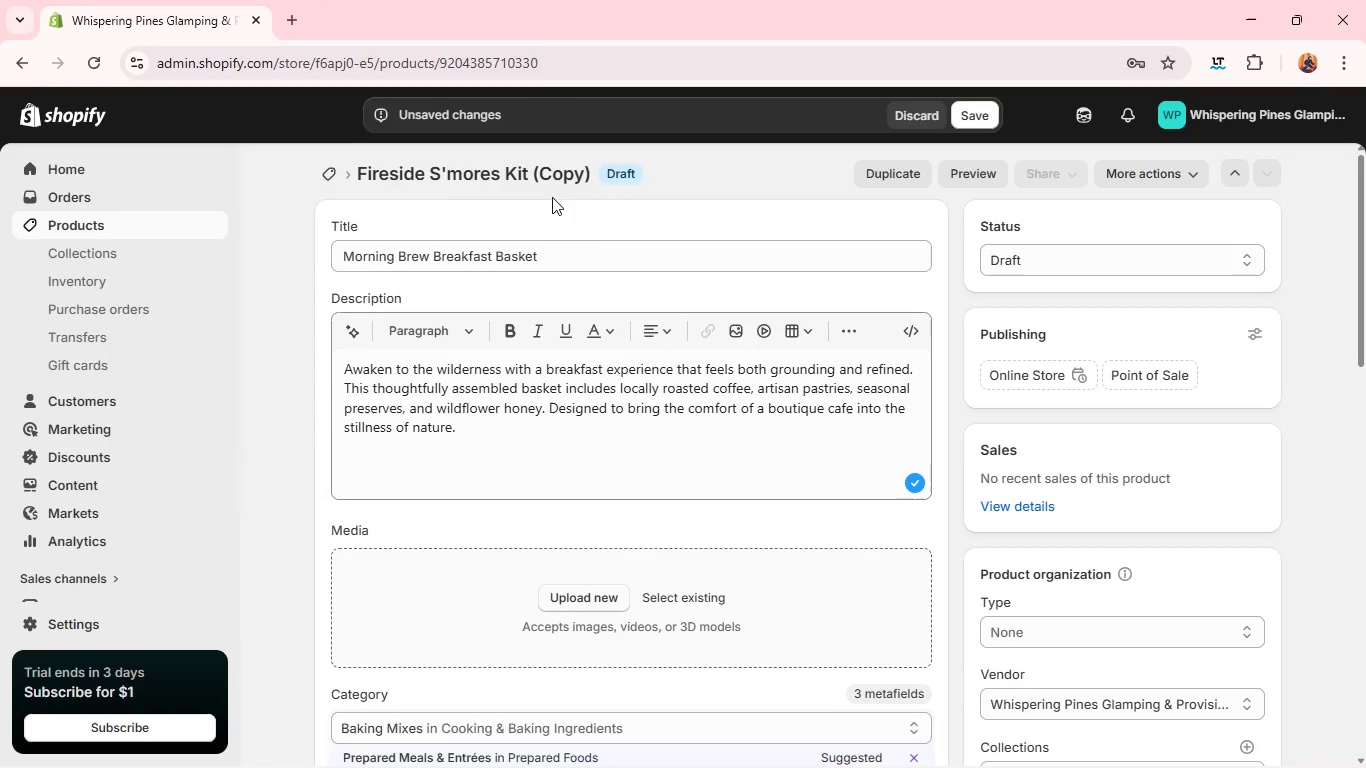 
key(Enter)
 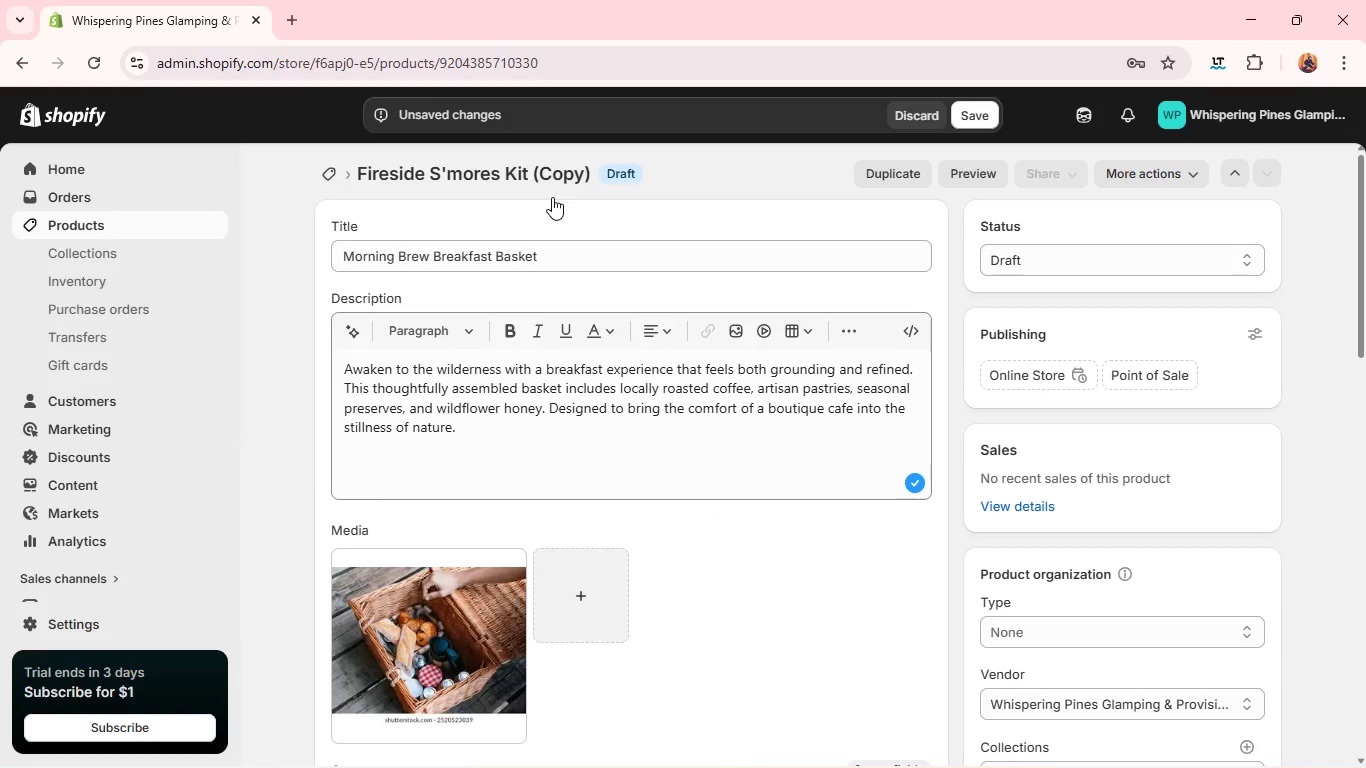 
wait(15.84)
 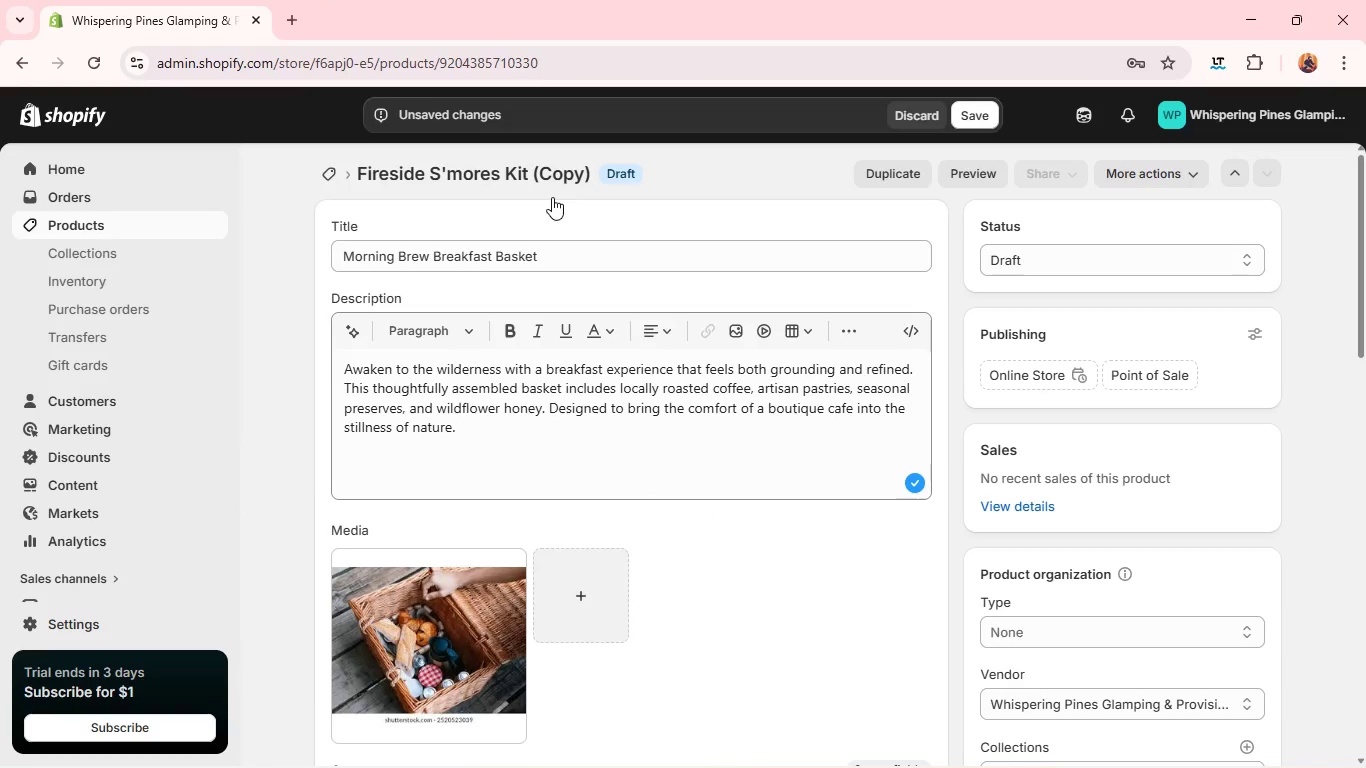 
left_click([464, 605])
 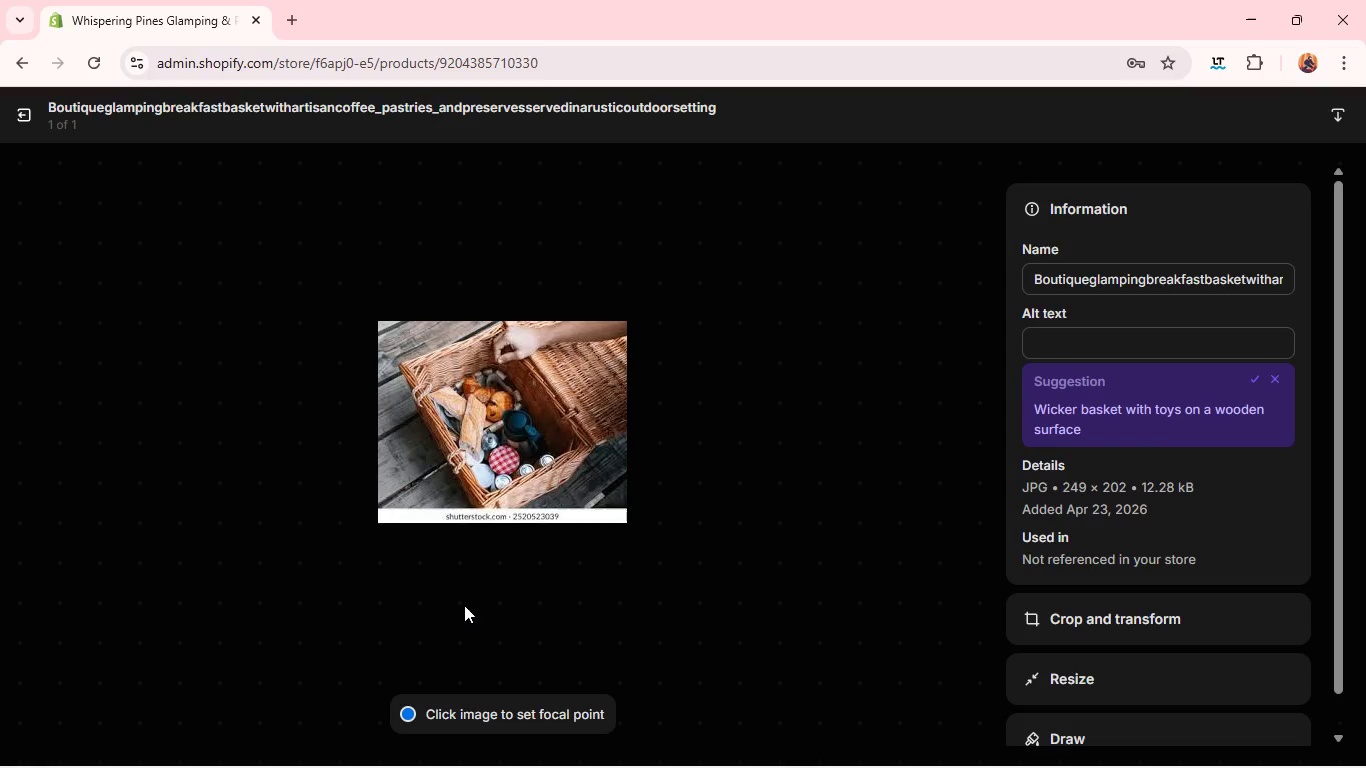 
wait(19.44)
 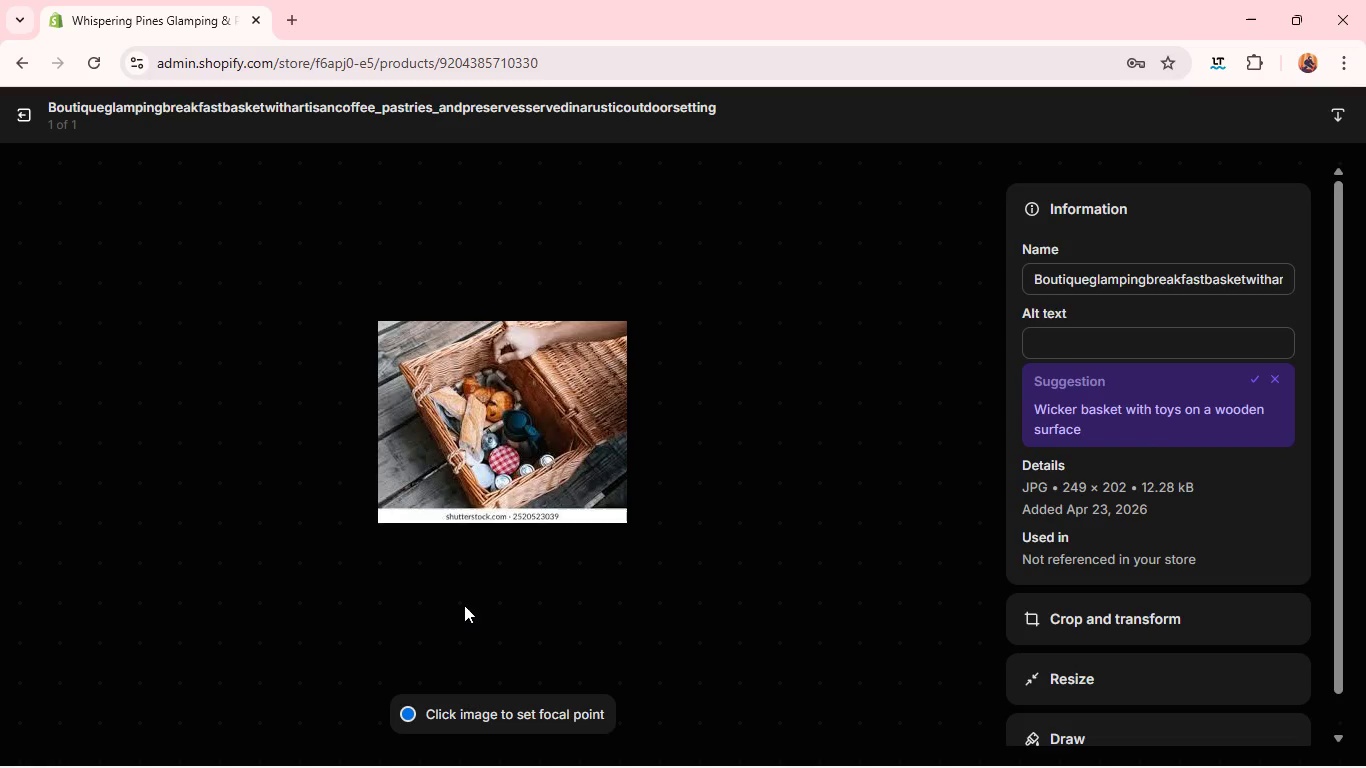 
left_click([1055, 346])
 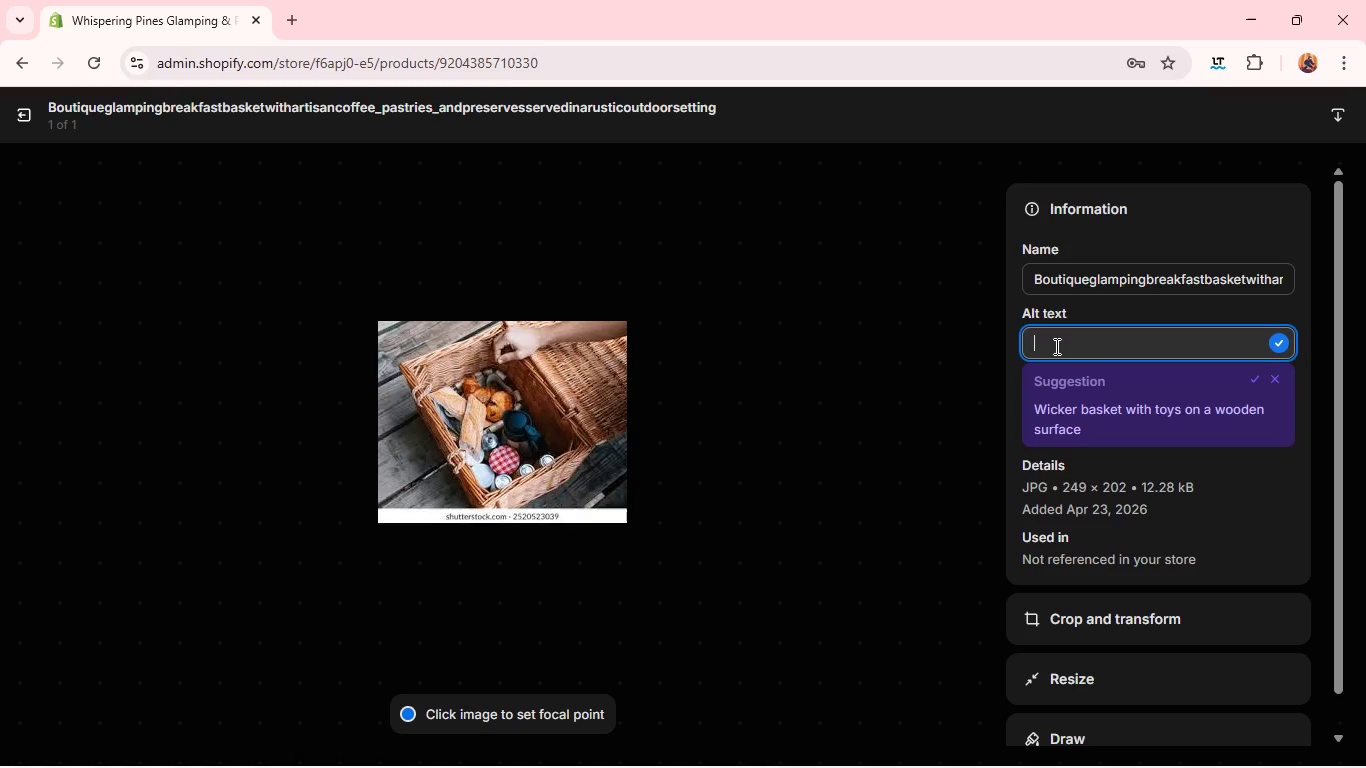 
type(V)
key(Backspace)
type(Boutique glamping breakfast basket wth )
key(Backspace)
key(Backspace)
key(Backspace)
type(ith artisan coffee, pa)
key(Backspace)
key(Backspace)
key(Backspace)
type(, pastries, and preserves served in a rustic outdoor setting)
 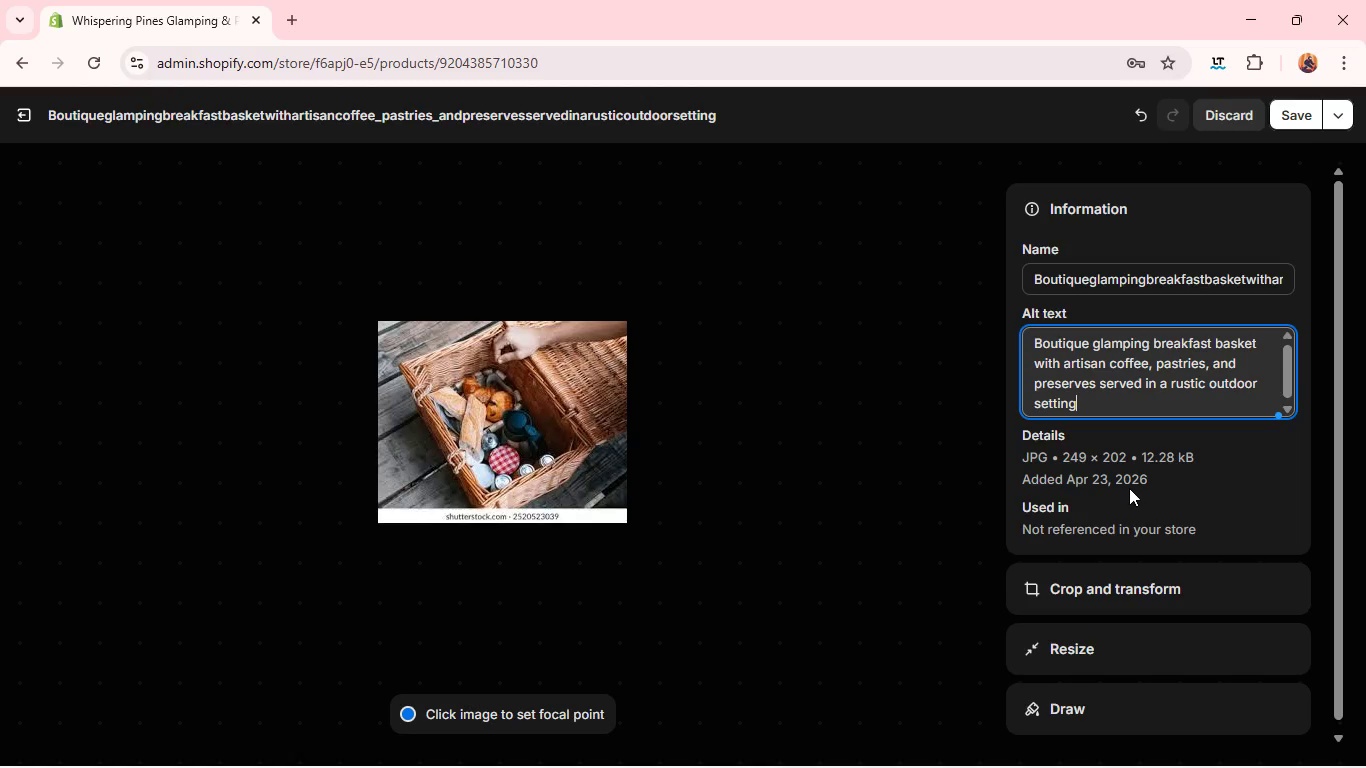 
wait(11.49)
 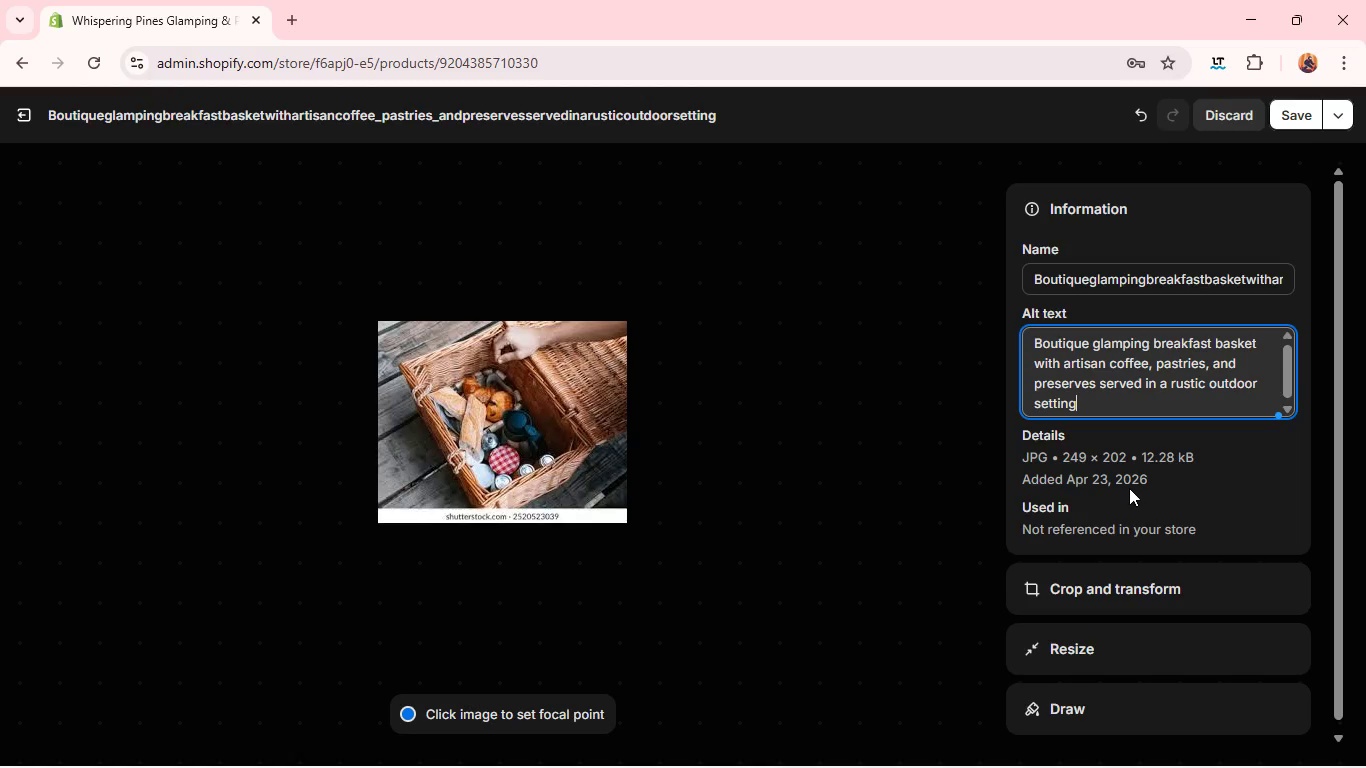 
left_click([1068, 583])
 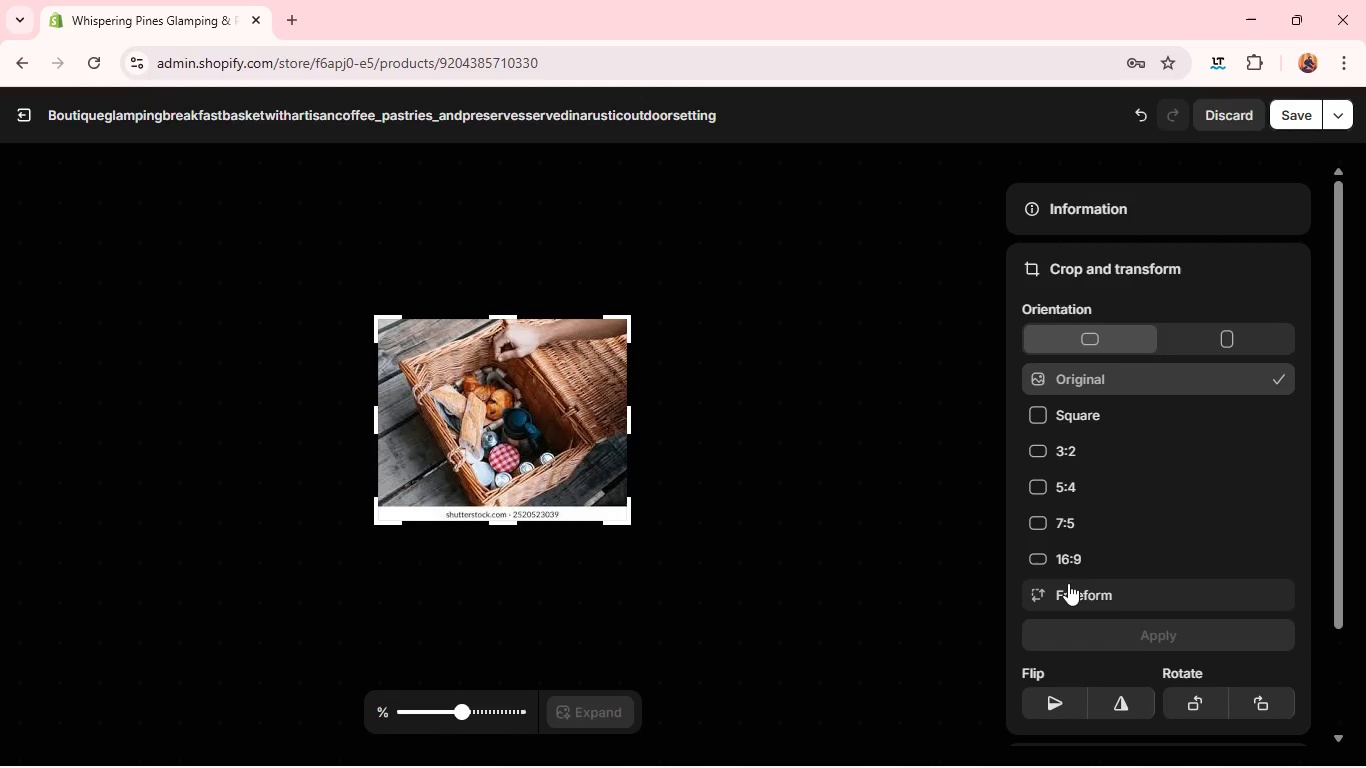 
wait(6.8)
 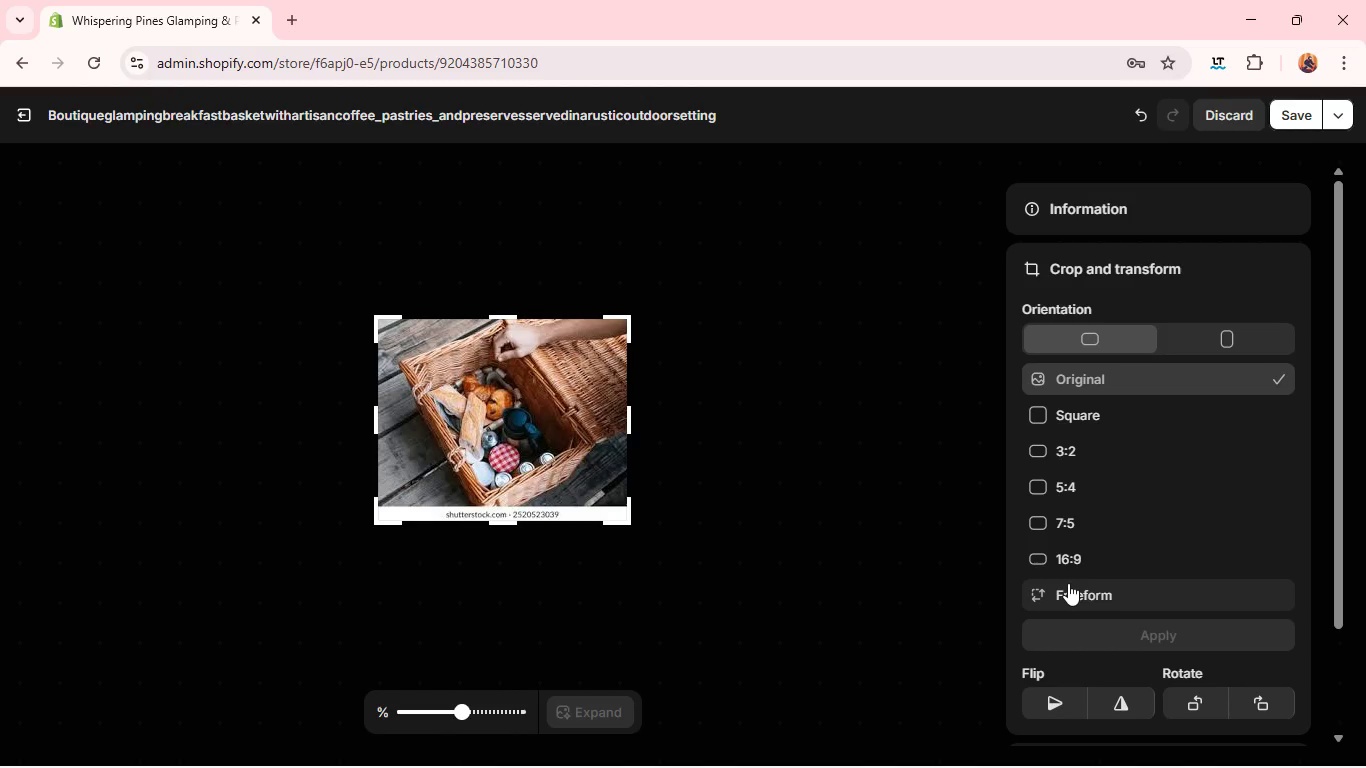 
left_click([1080, 450])
 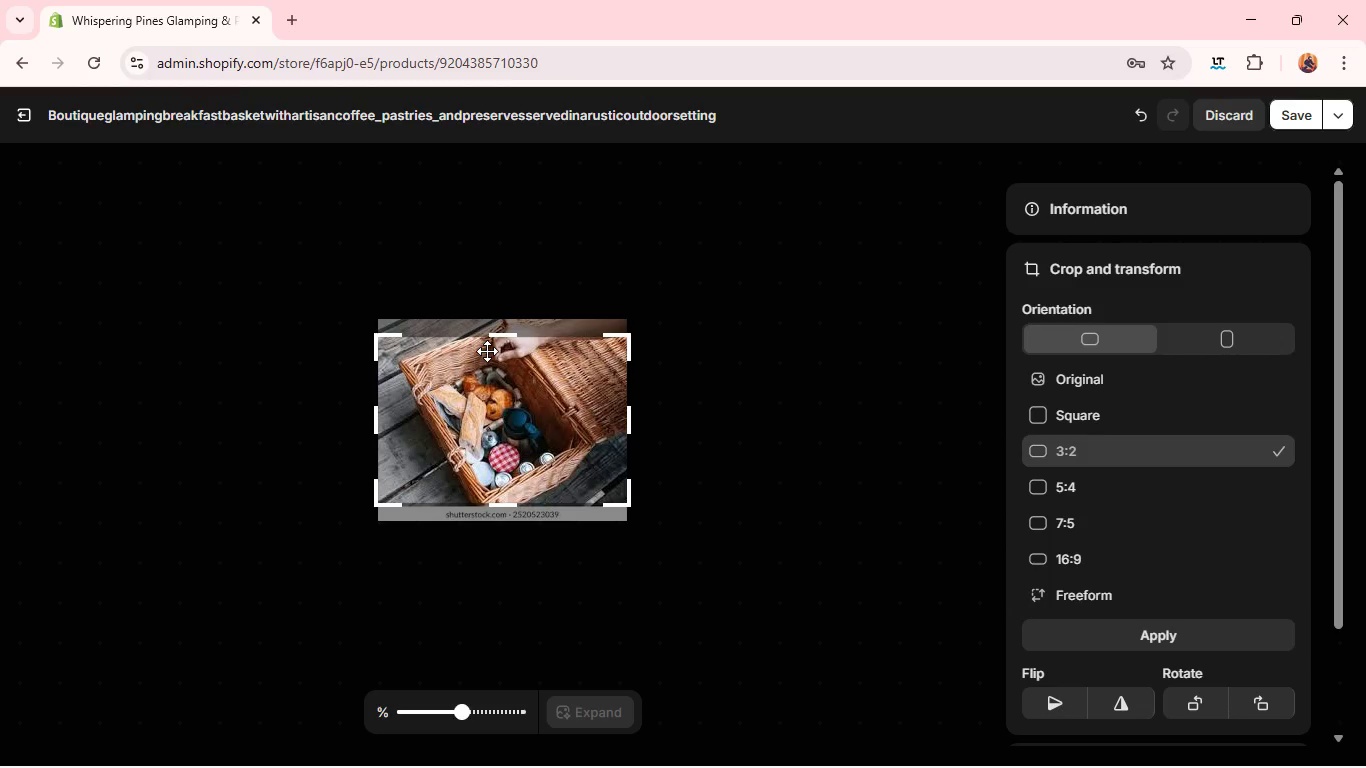 
left_click_drag(start_coordinate=[487, 351], to_coordinate=[488, 336])
 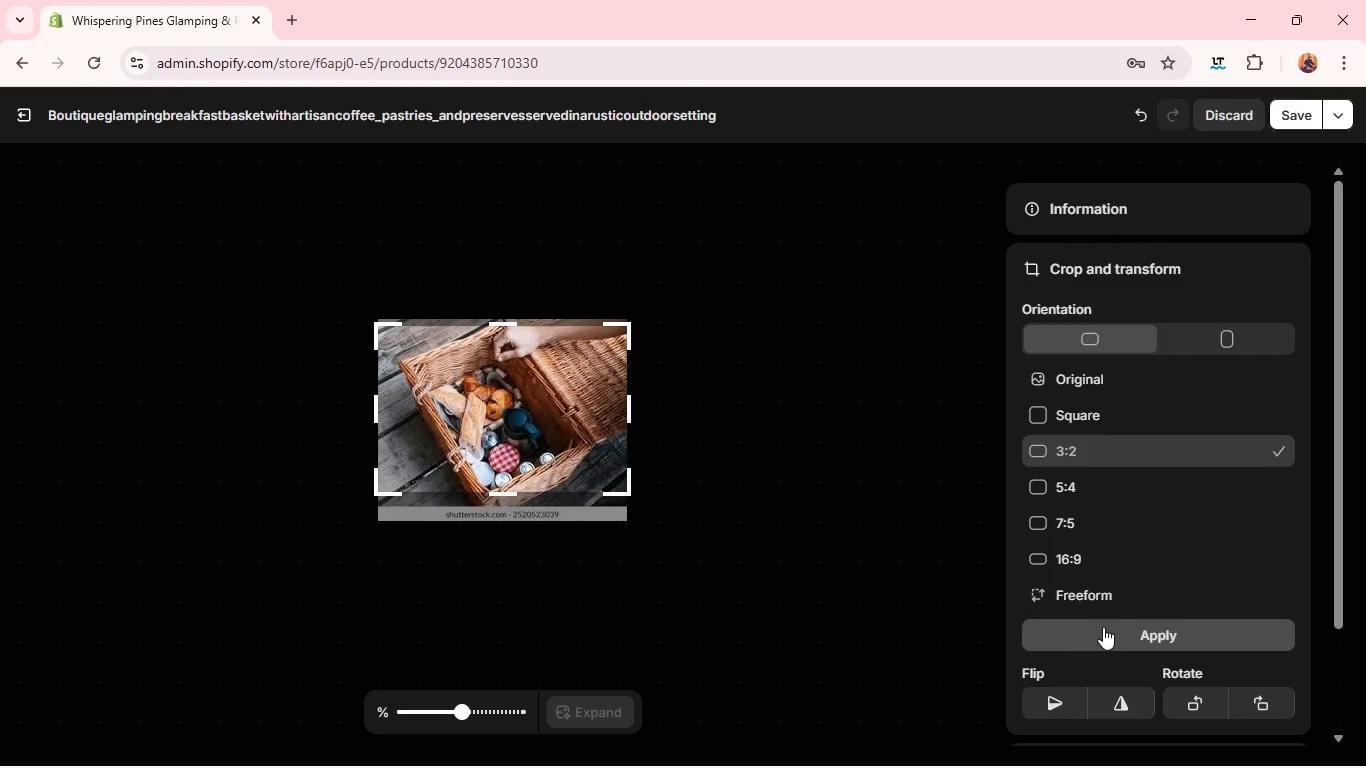 
wait(5.08)
 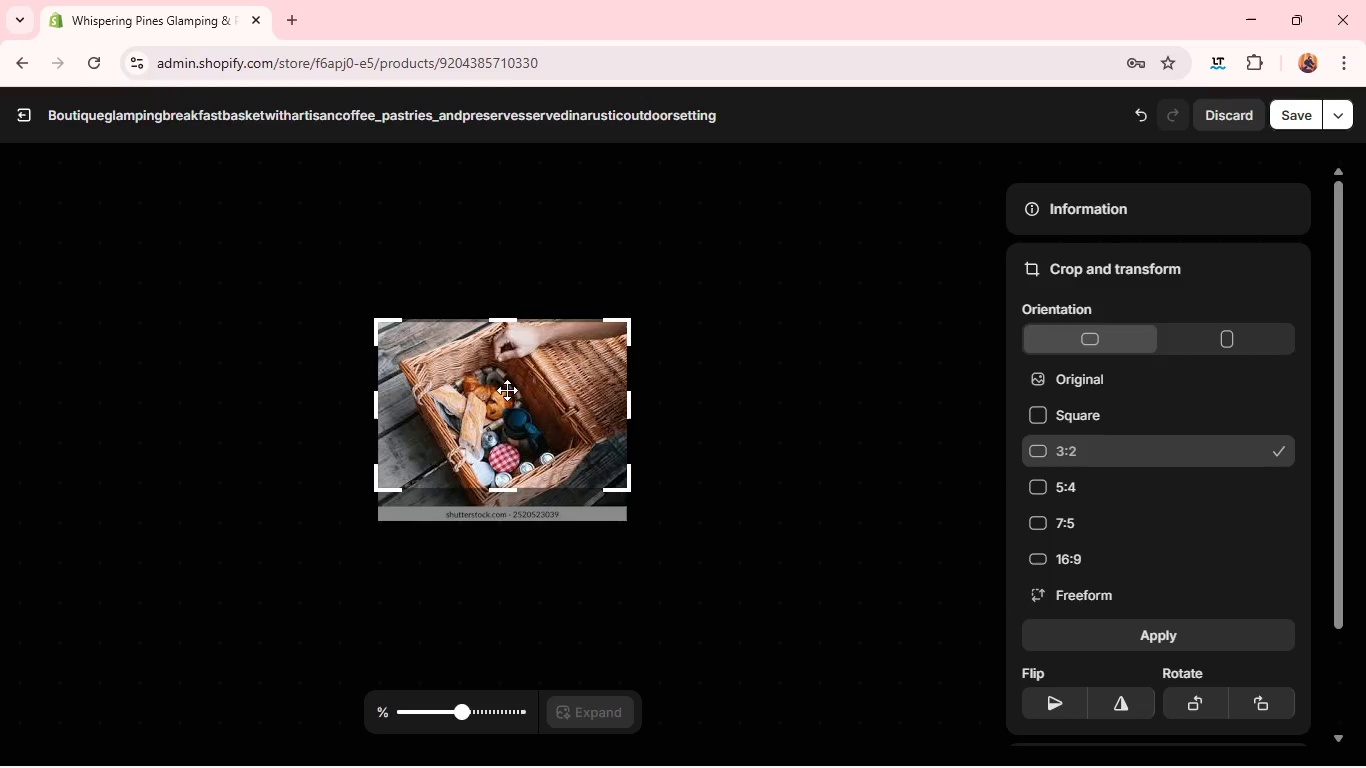 
left_click([1112, 629])
 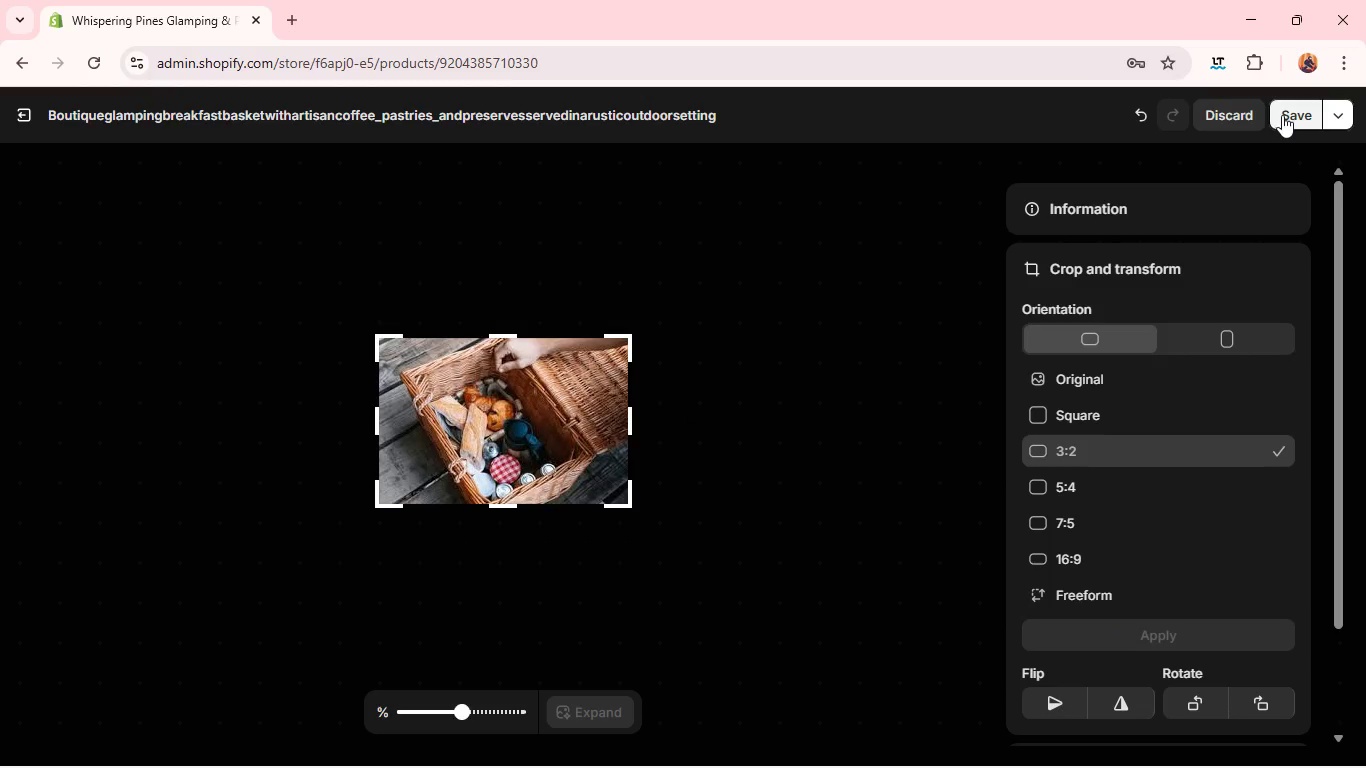 
left_click([1287, 115])
 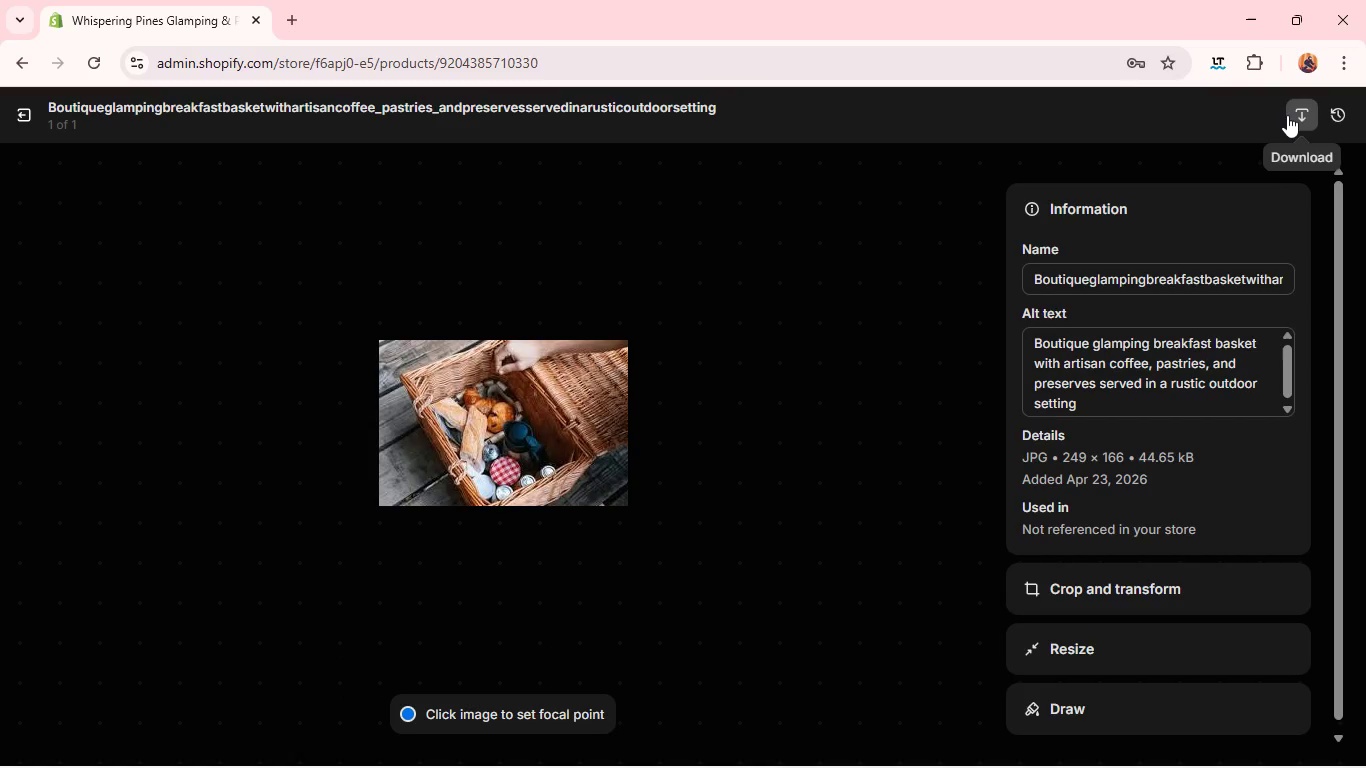 
wait(14.12)
 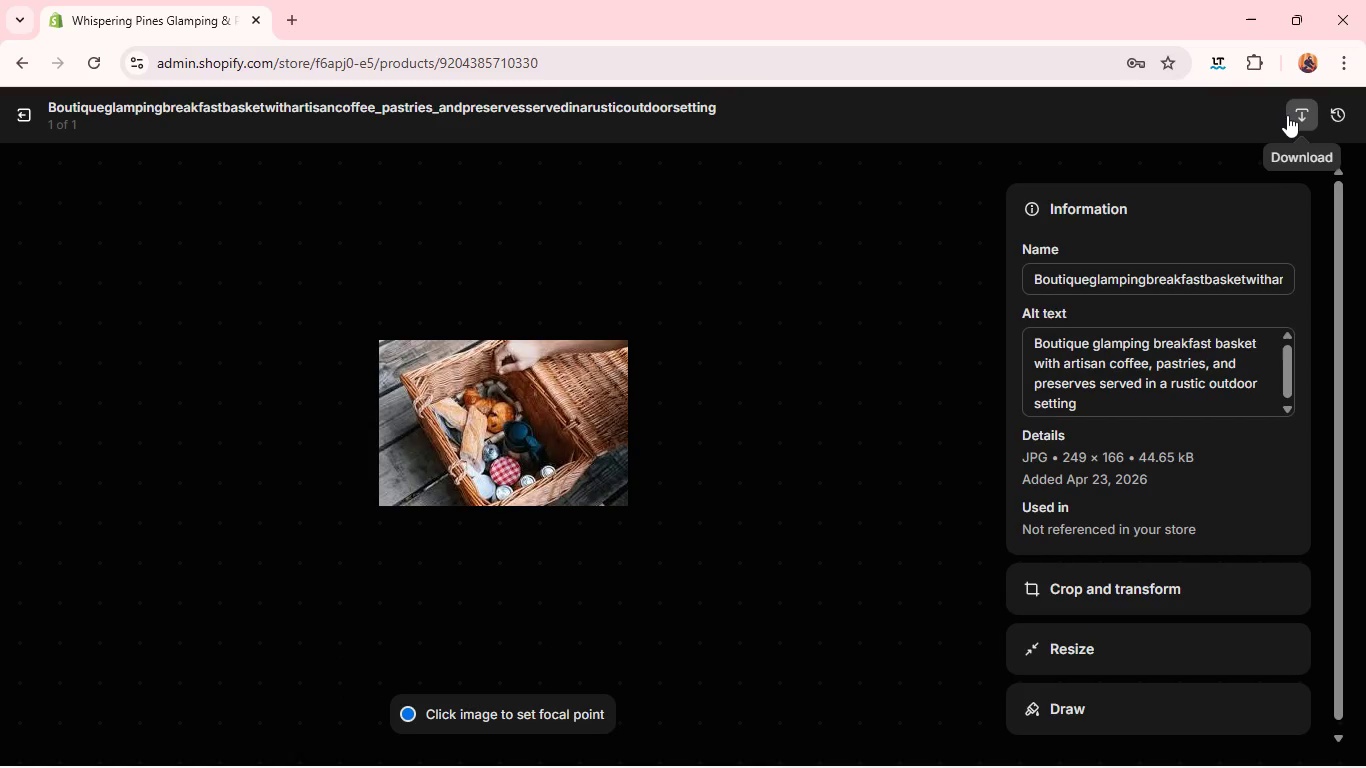 
left_click([25, 115])
 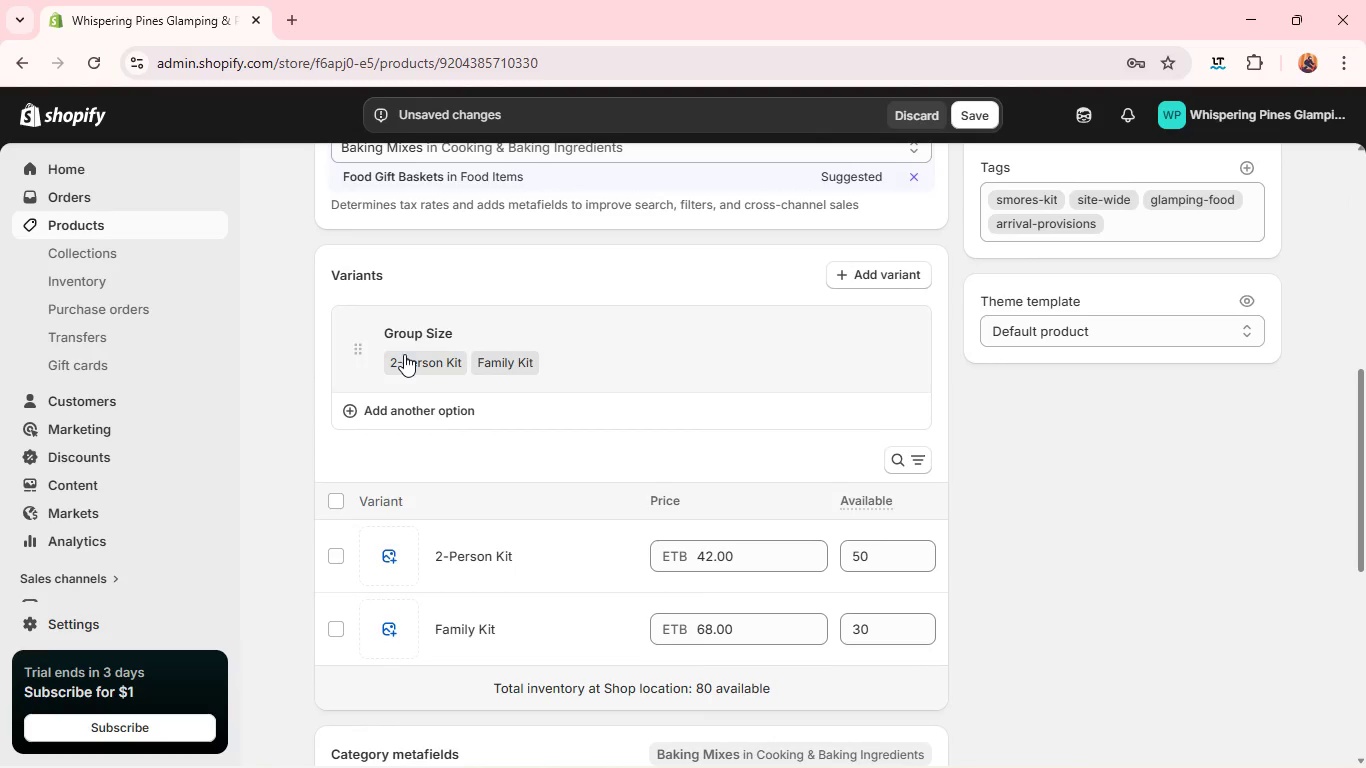 
wait(13.58)
 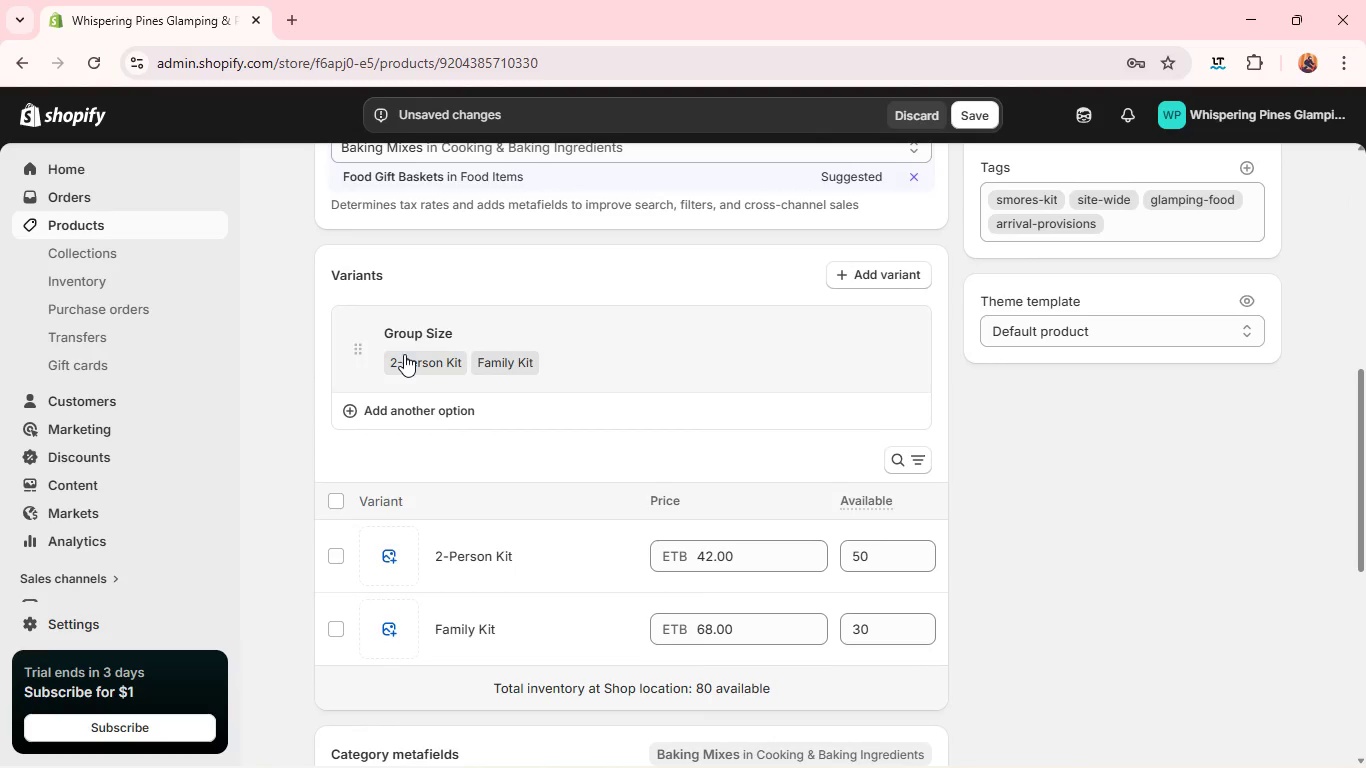 
left_click([426, 299])
 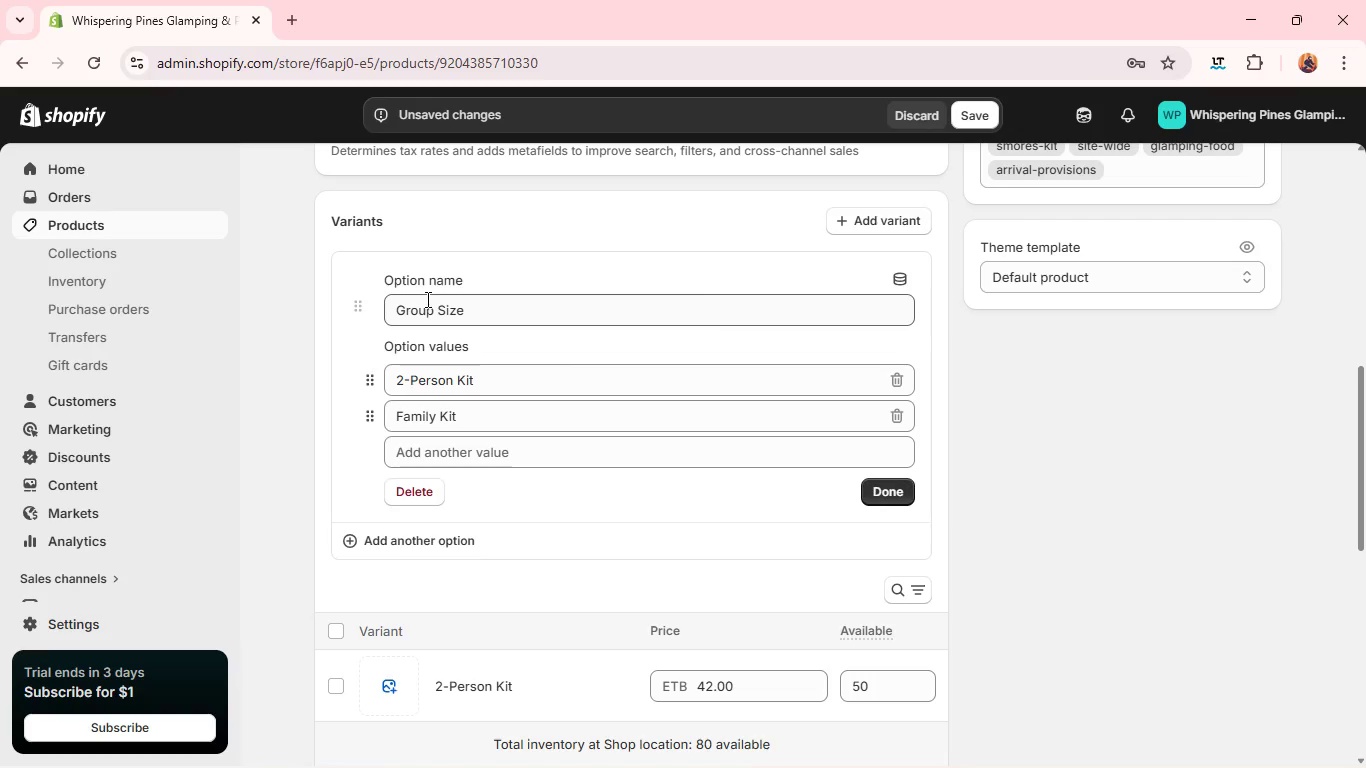 
wait(44.11)
 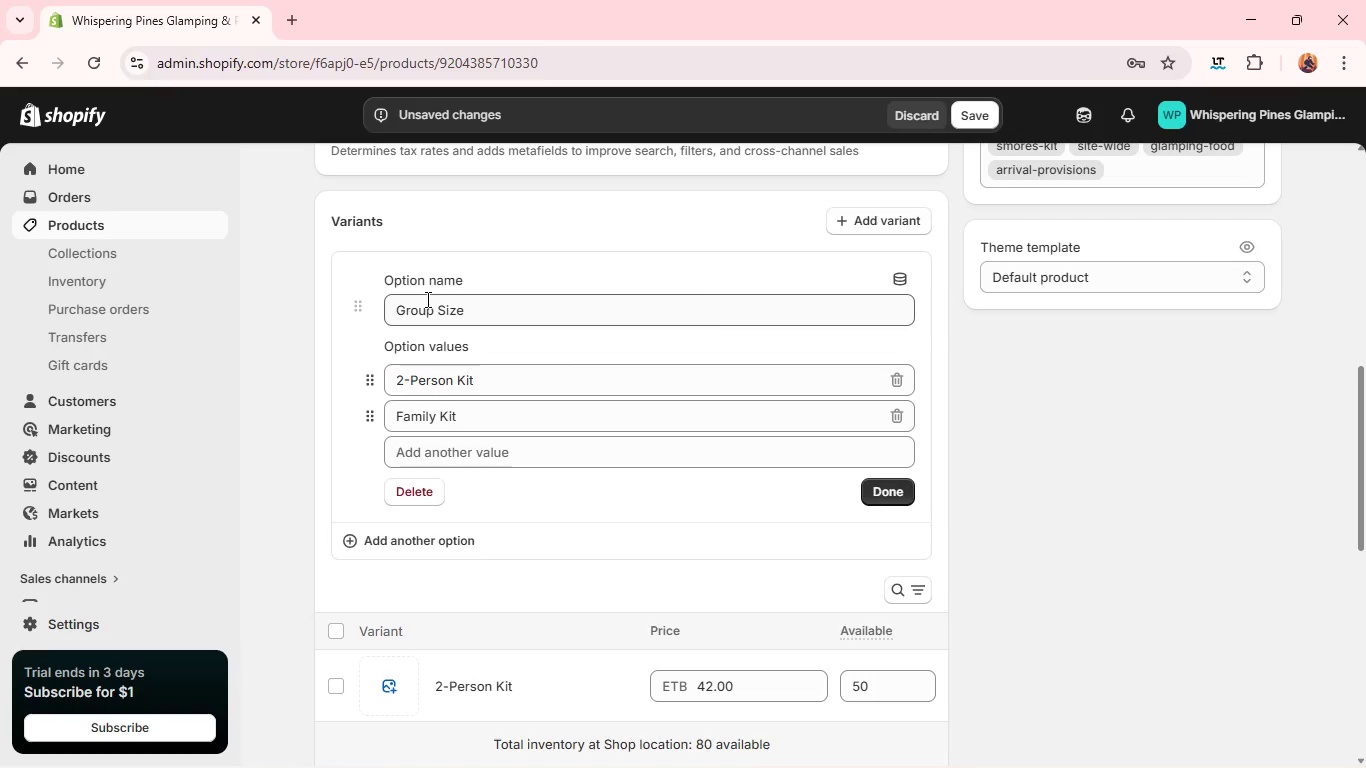 
left_click([490, 378])
 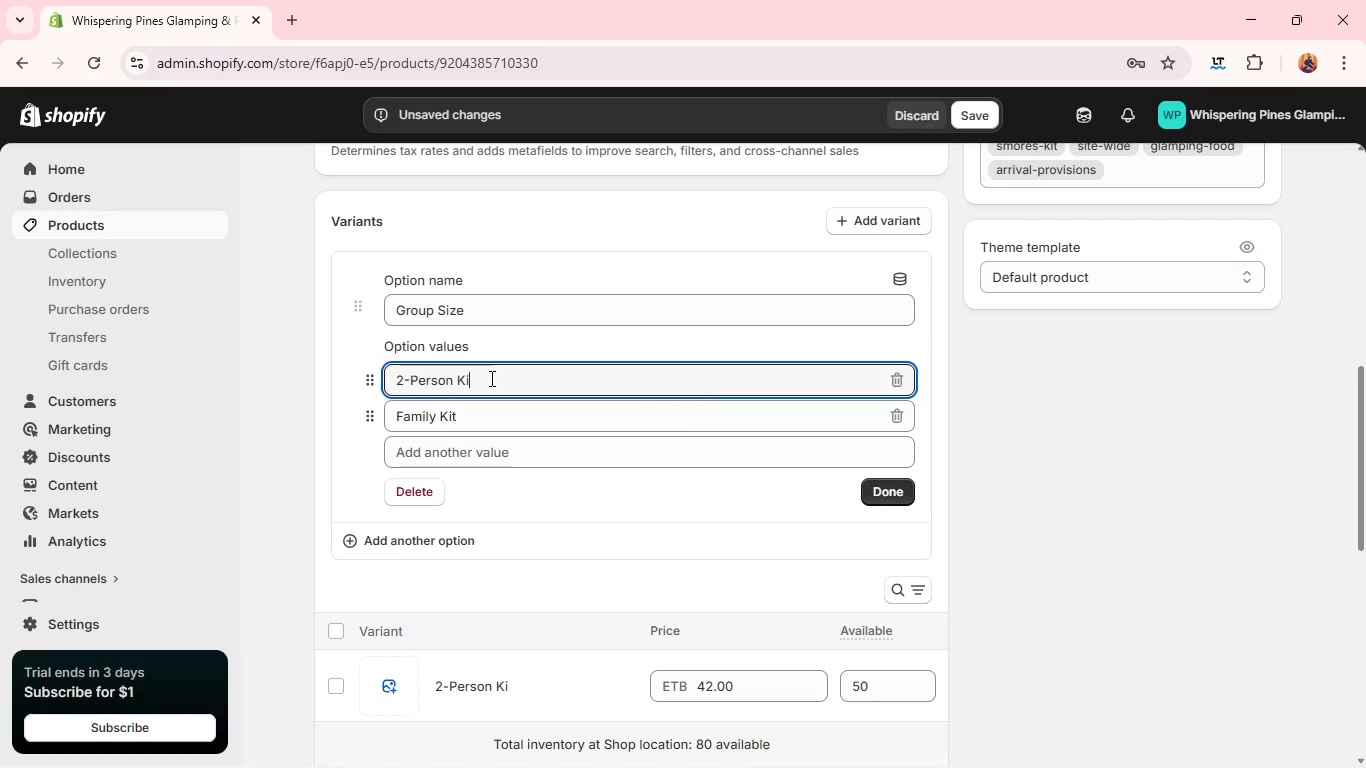 
key(Backspace)
key(Backspace)
key(Backspace)
type(N)
key(Backspace)
type(Basket)
 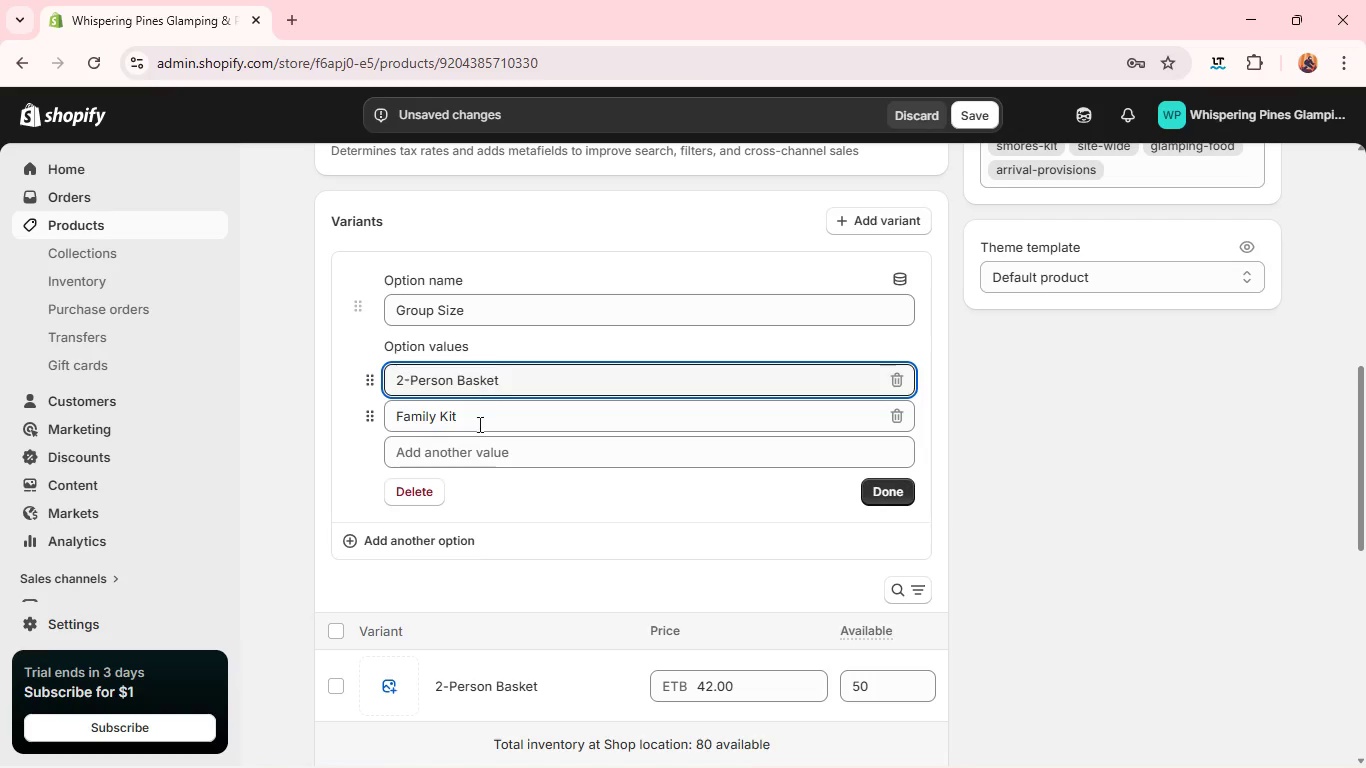 
double_click([487, 421])
 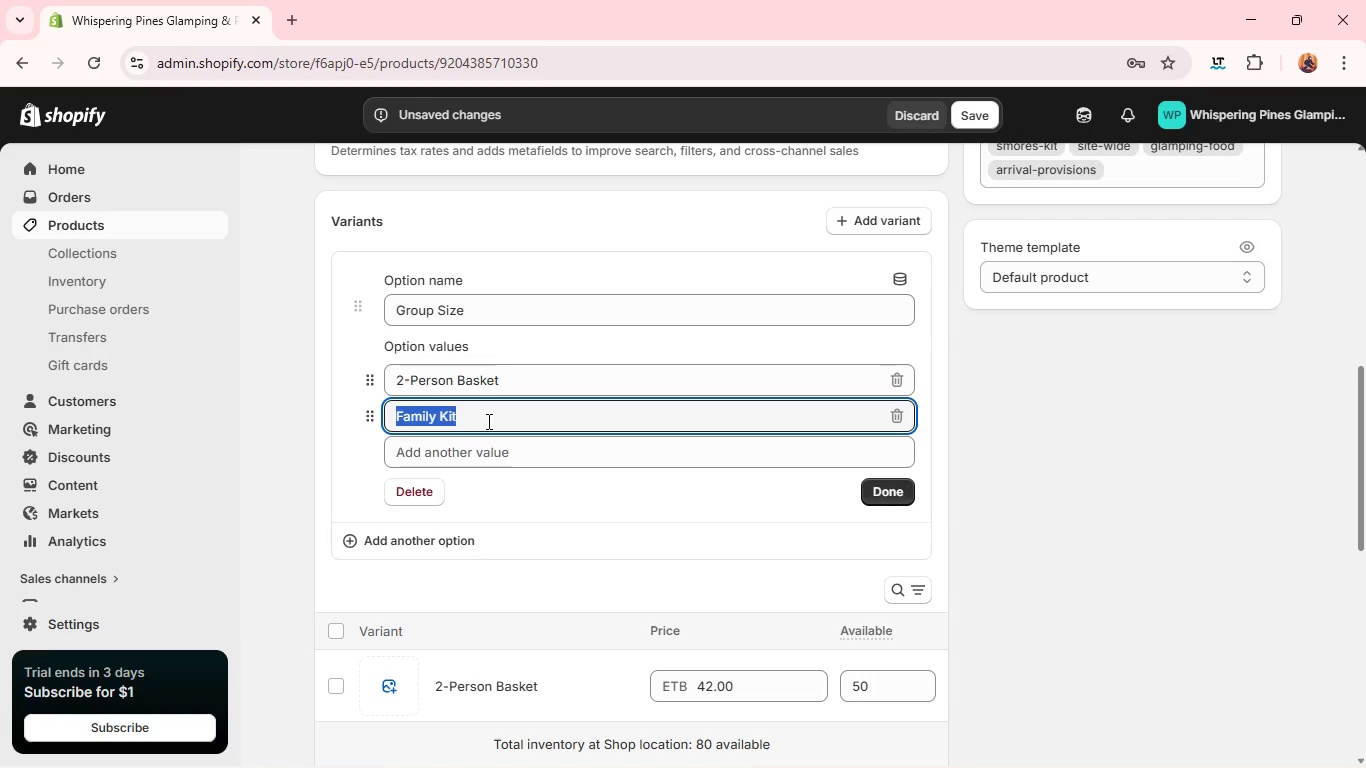 
triple_click([487, 421])
 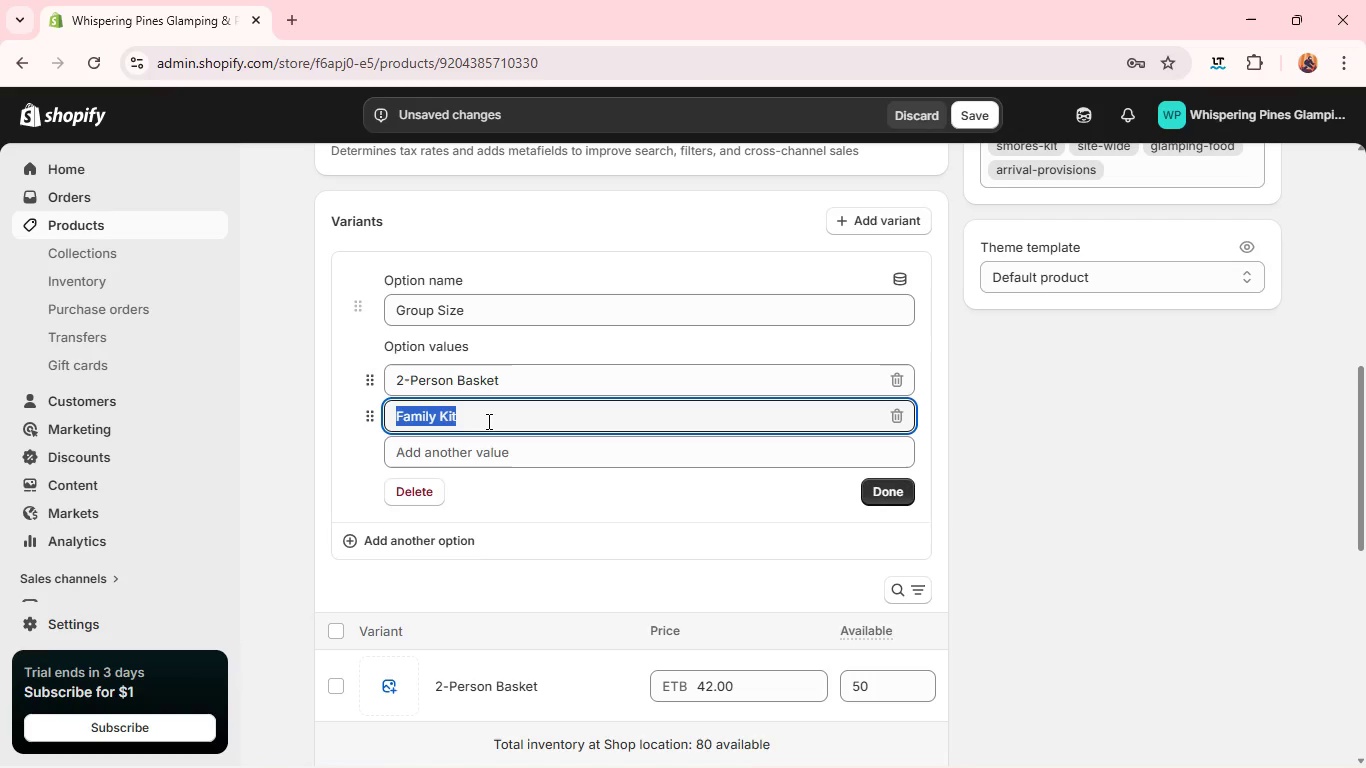 
triple_click([487, 421])
 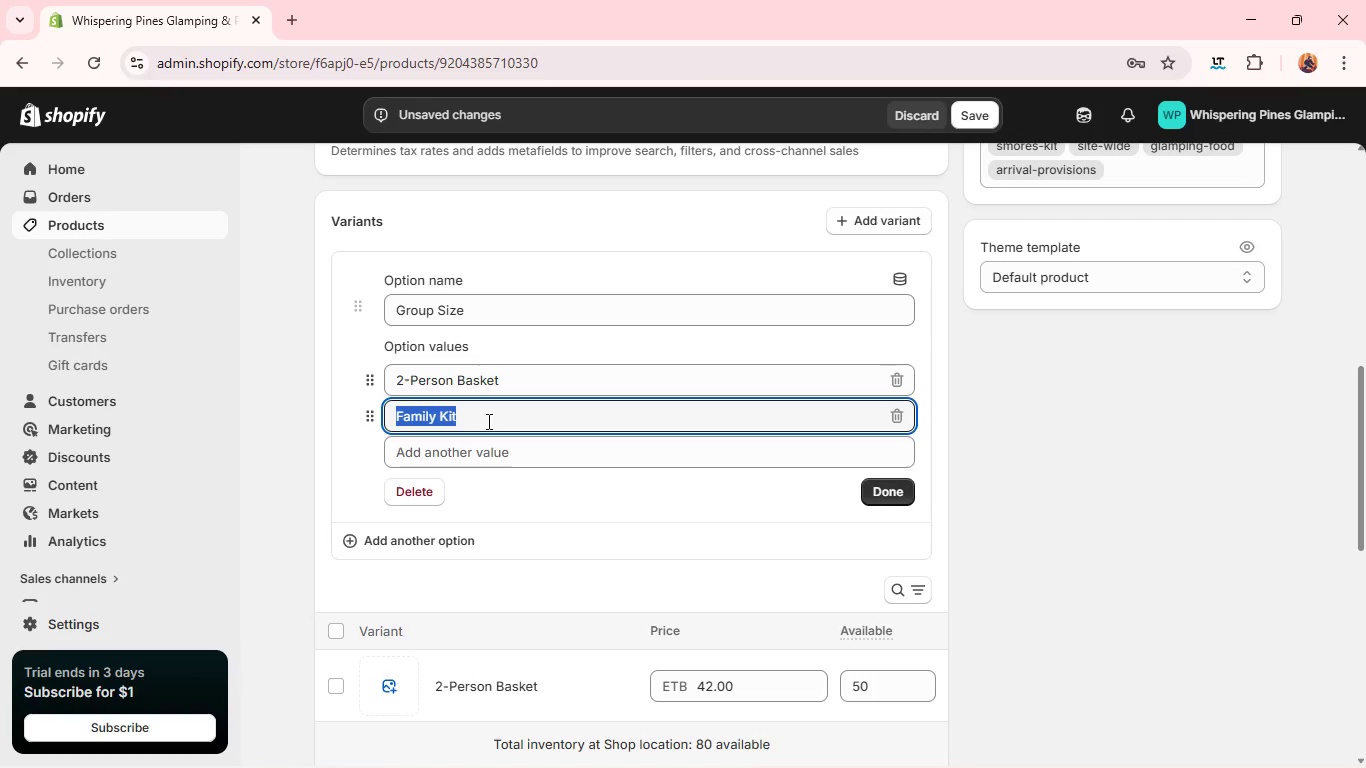 
type(Group Basket )
 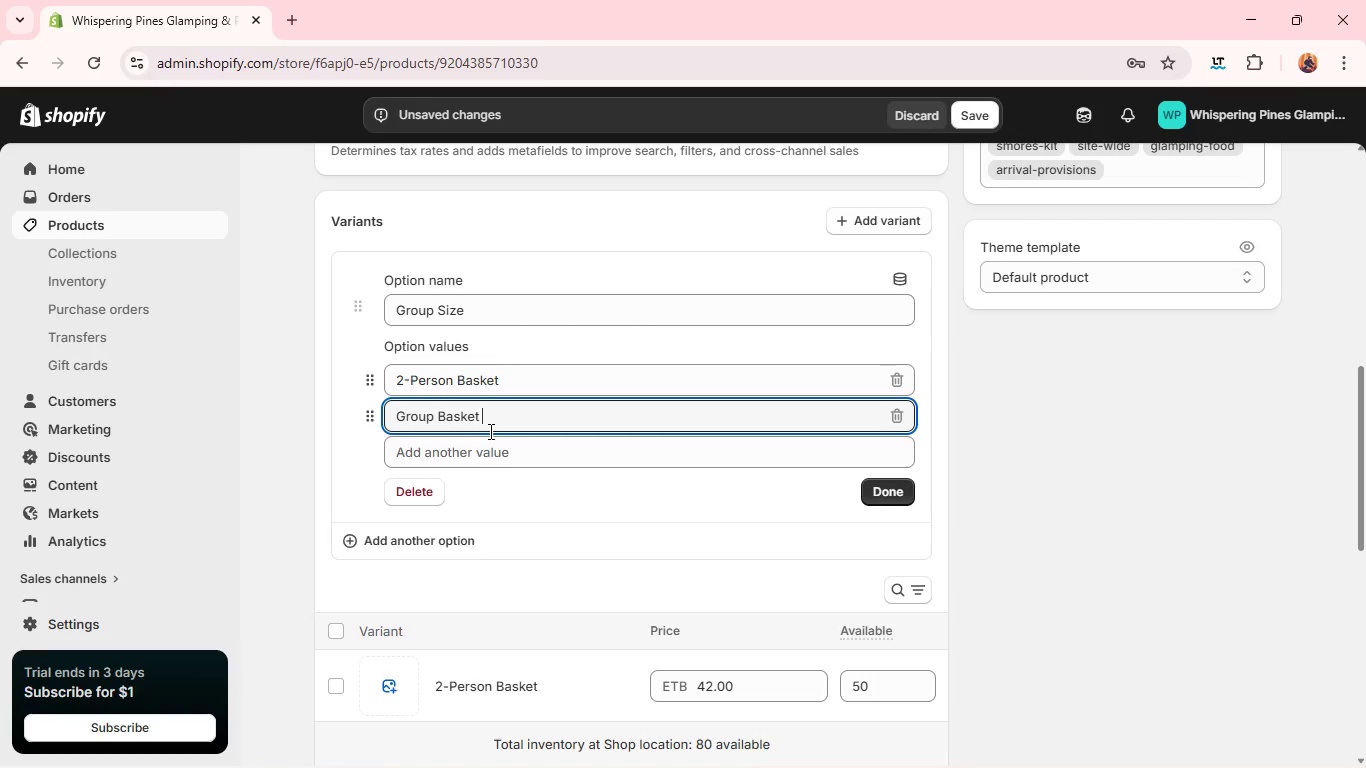 
wait(6.52)
 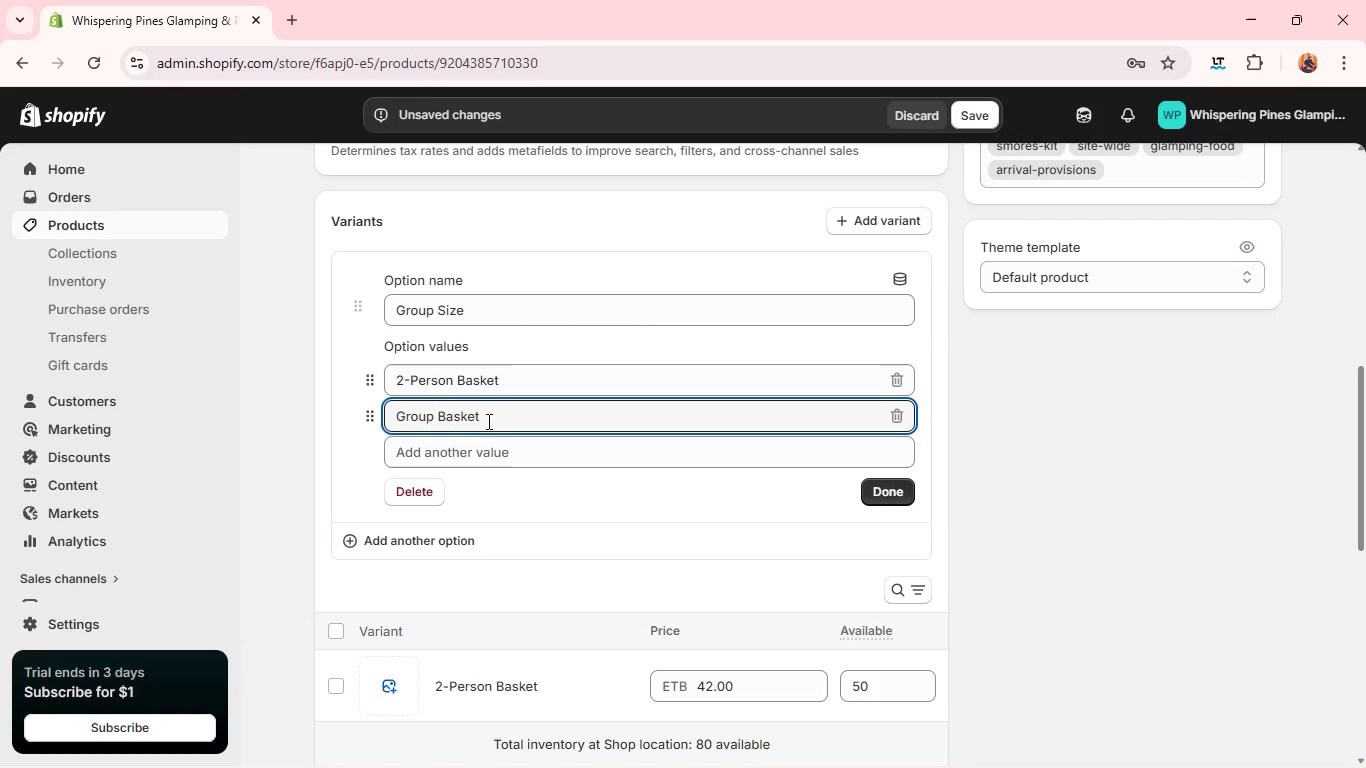 
type(( 4 People)
 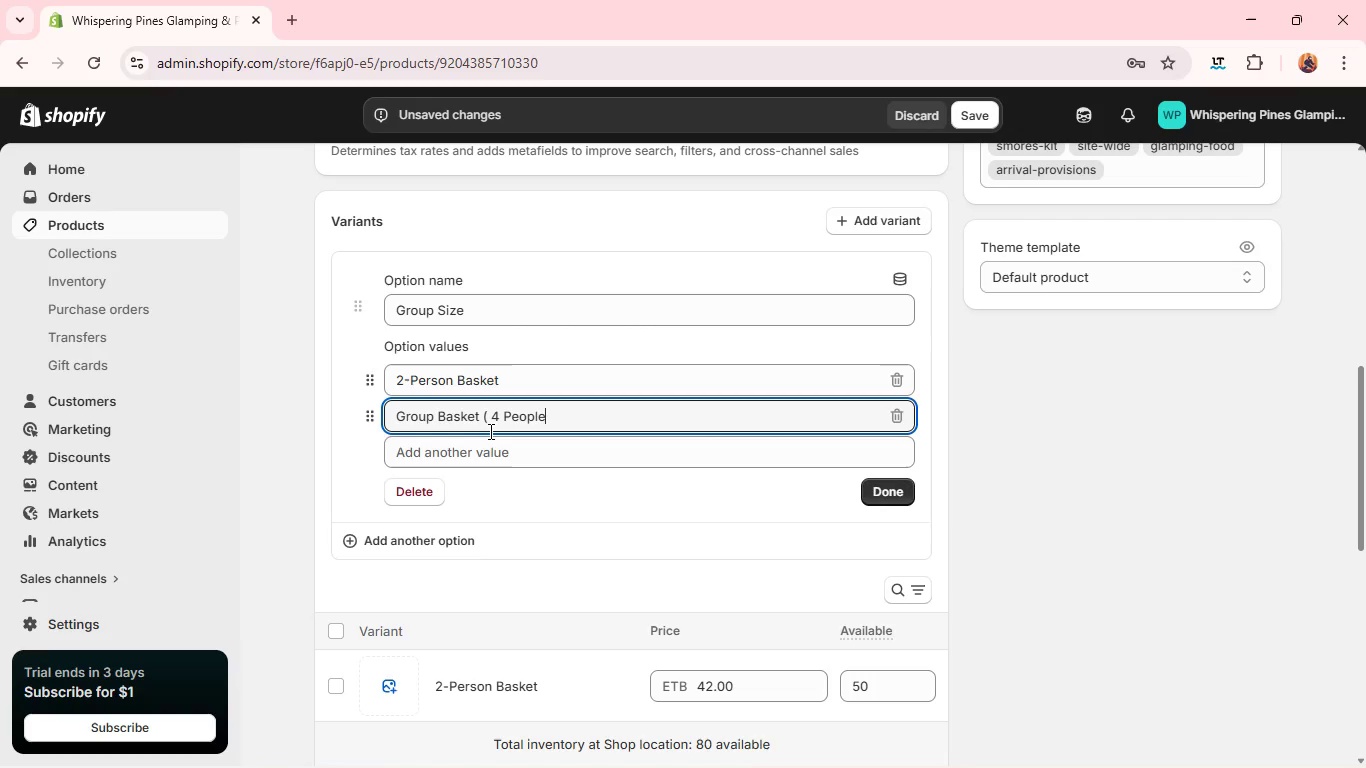 
hold_key(key=ShiftLeft, duration=0.39)
 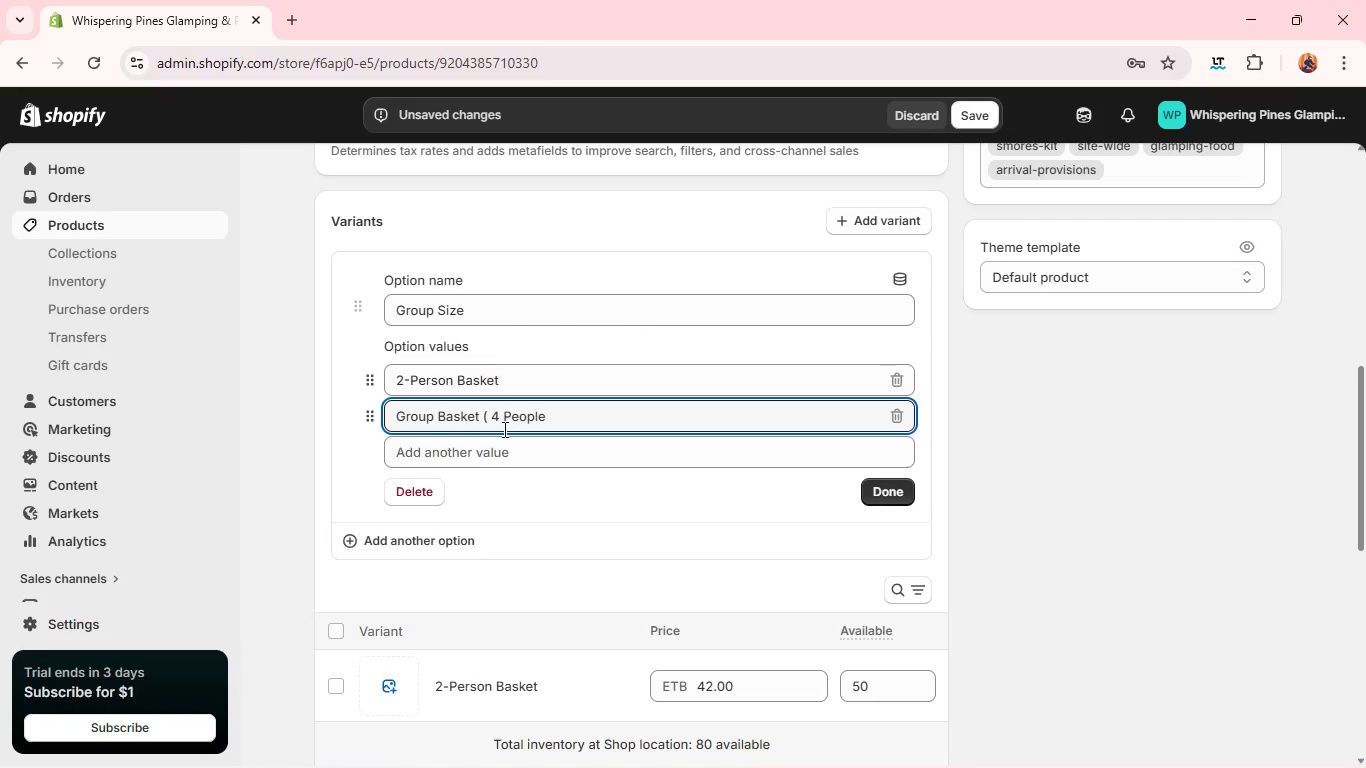 
key(Shift+0)
 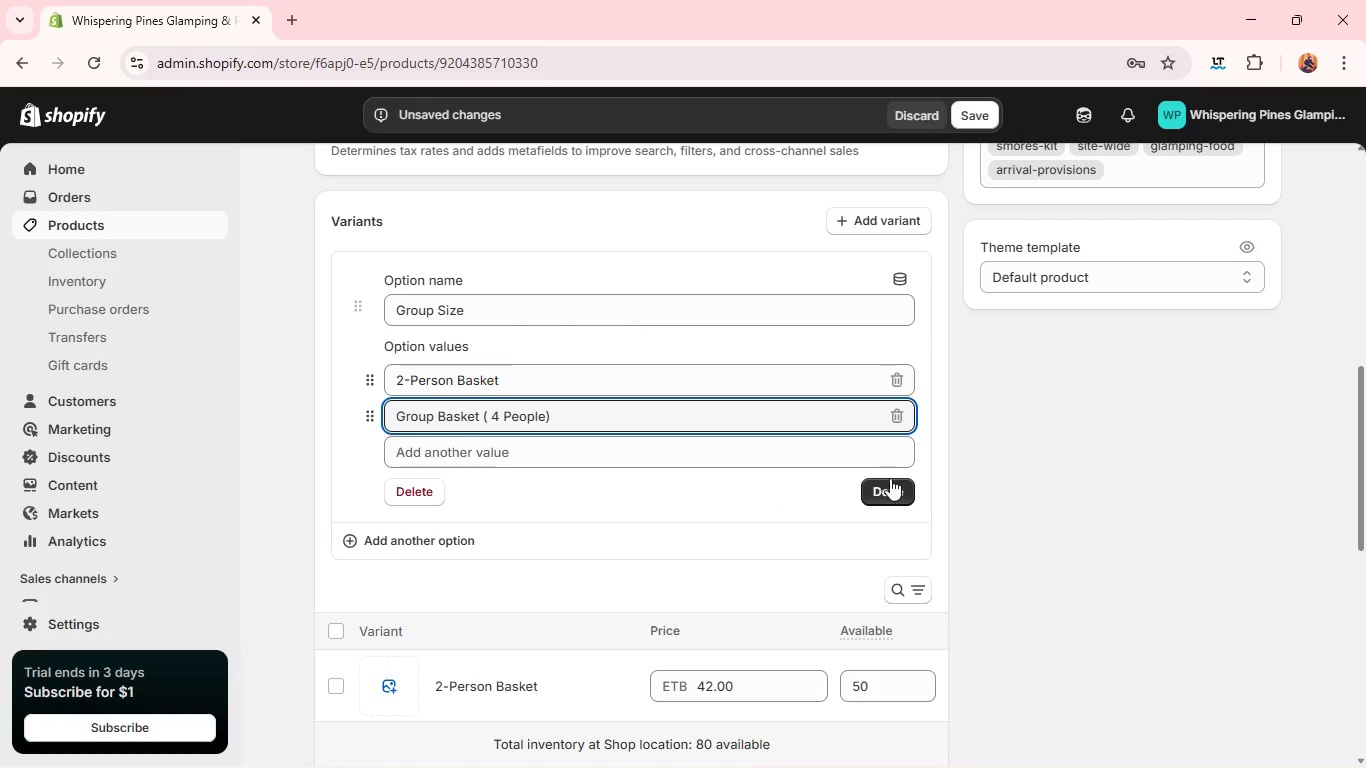 
left_click([889, 479])
 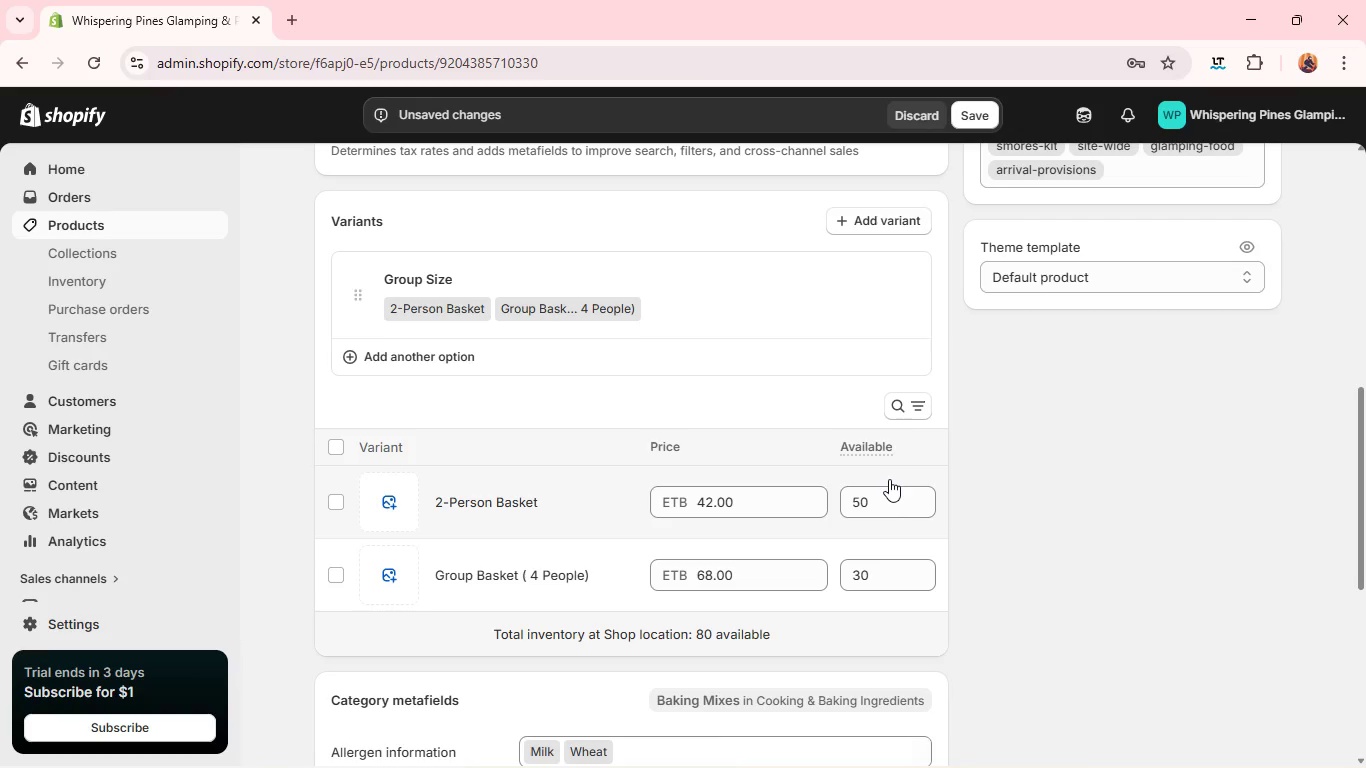 
wait(12.88)
 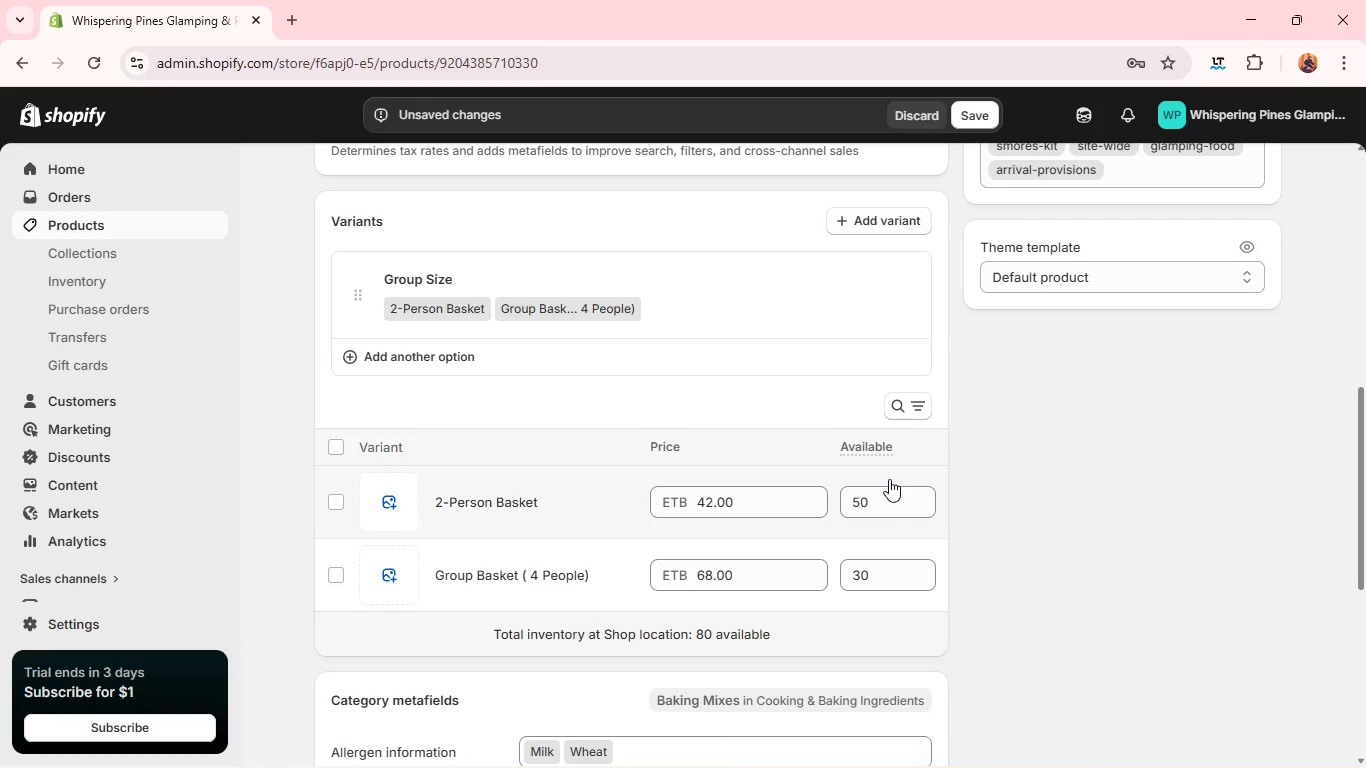 
double_click([735, 507])
 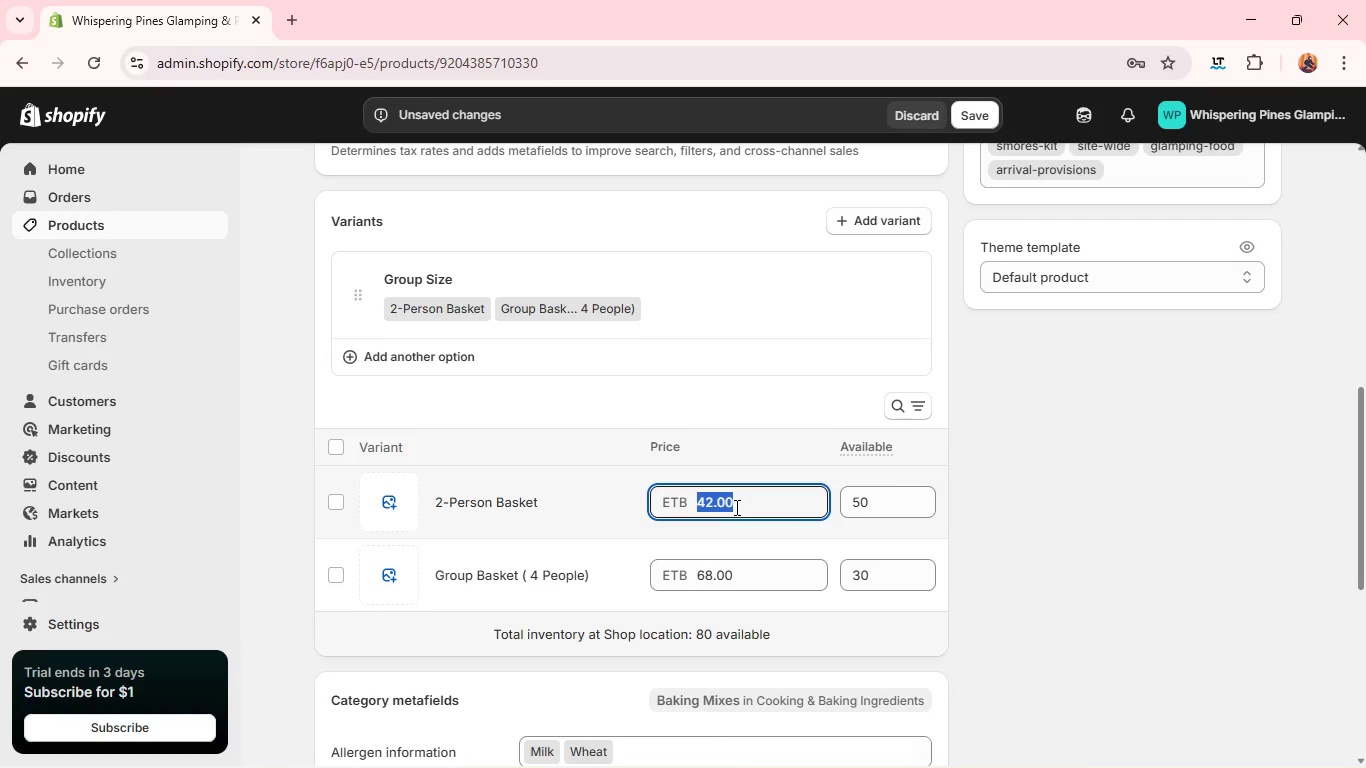 
triple_click([735, 507])
 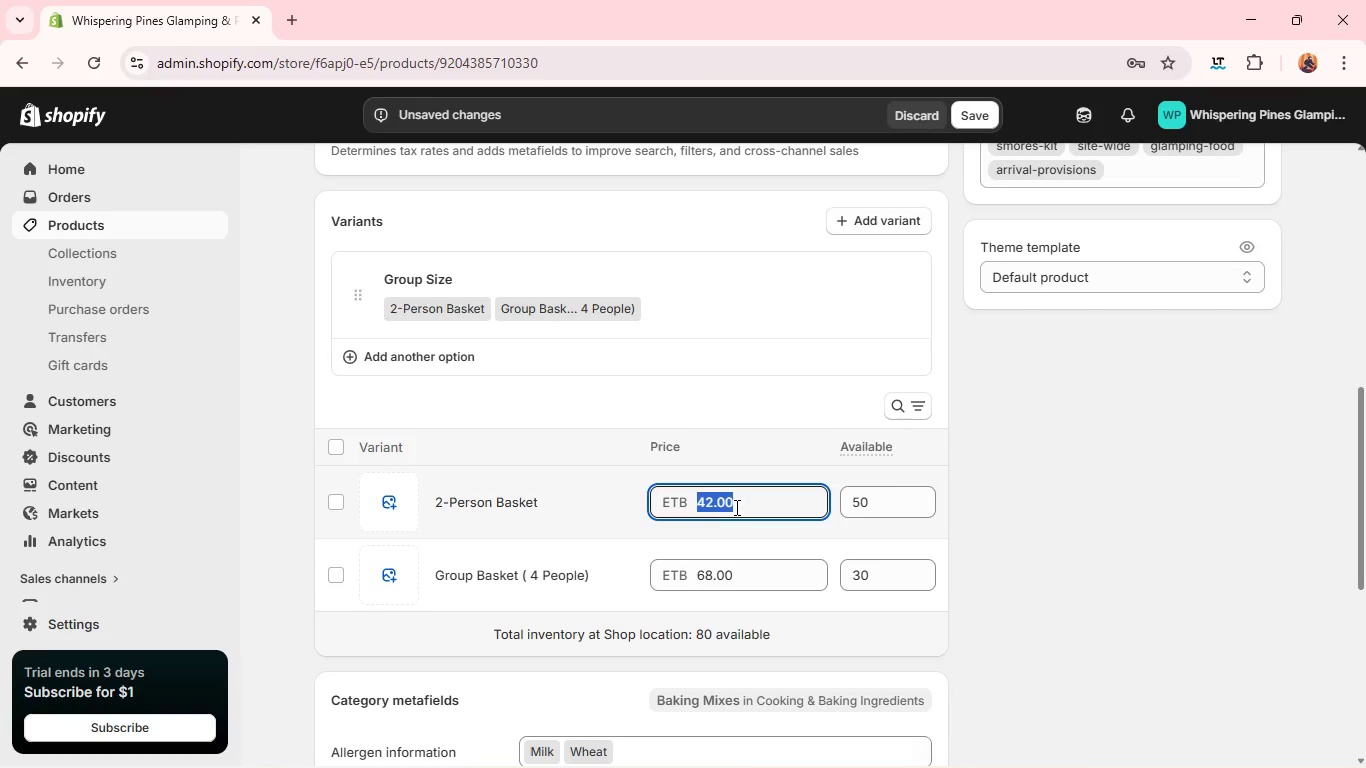 
type(55)
 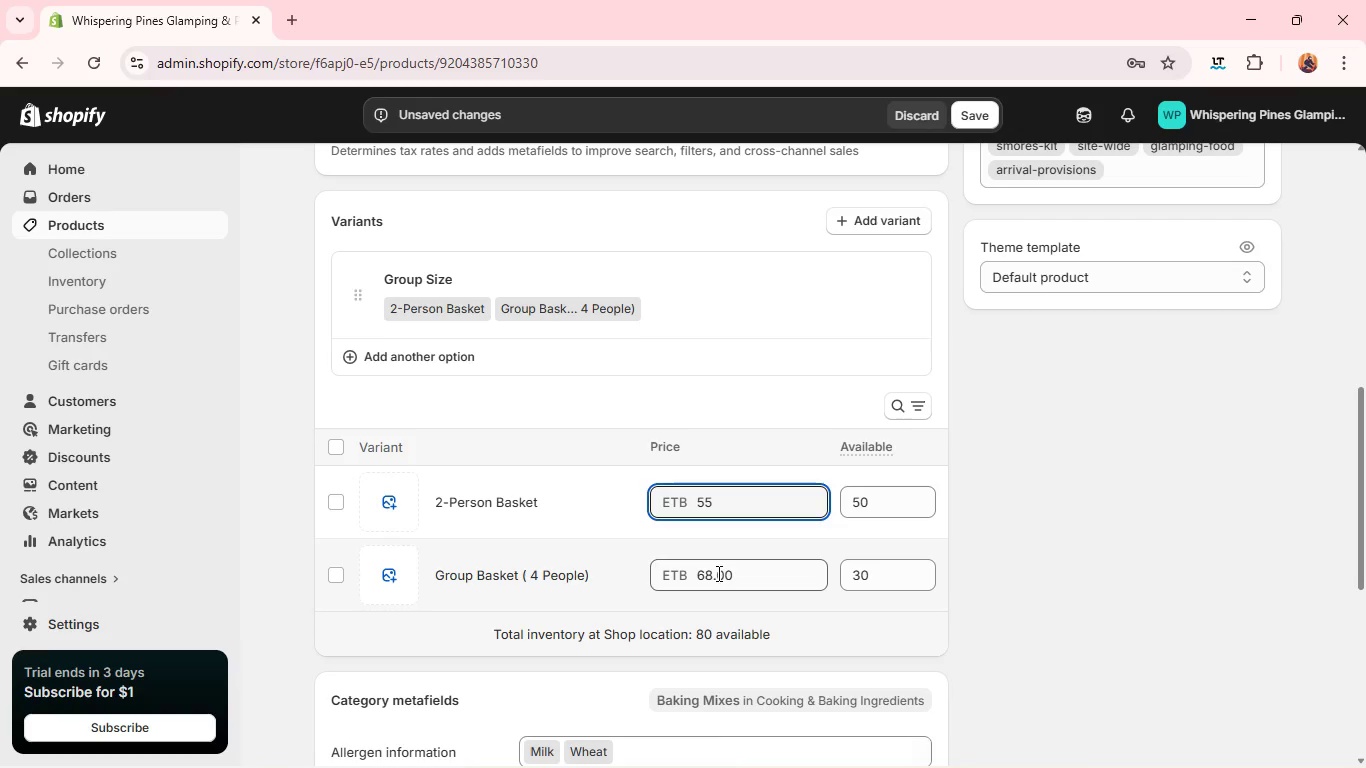 
double_click([717, 573])
 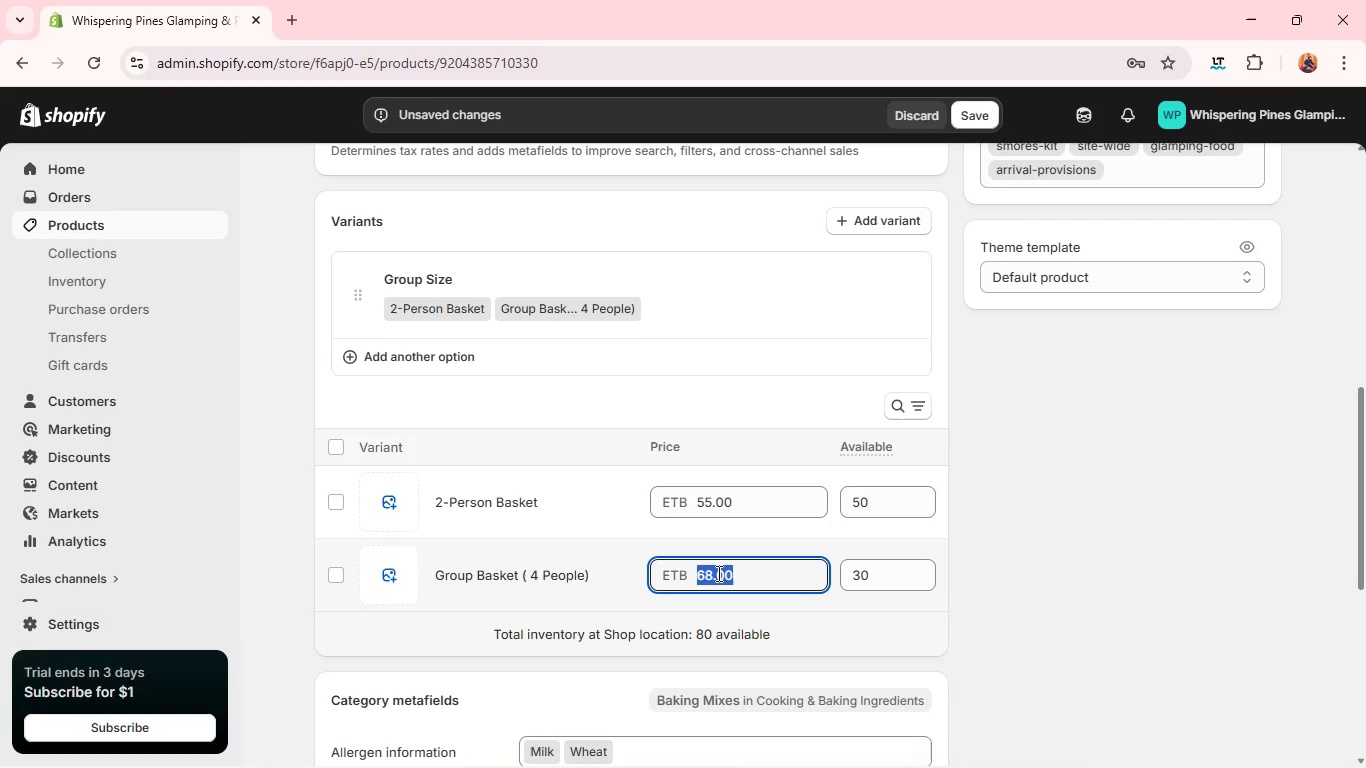 
triple_click([717, 573])
 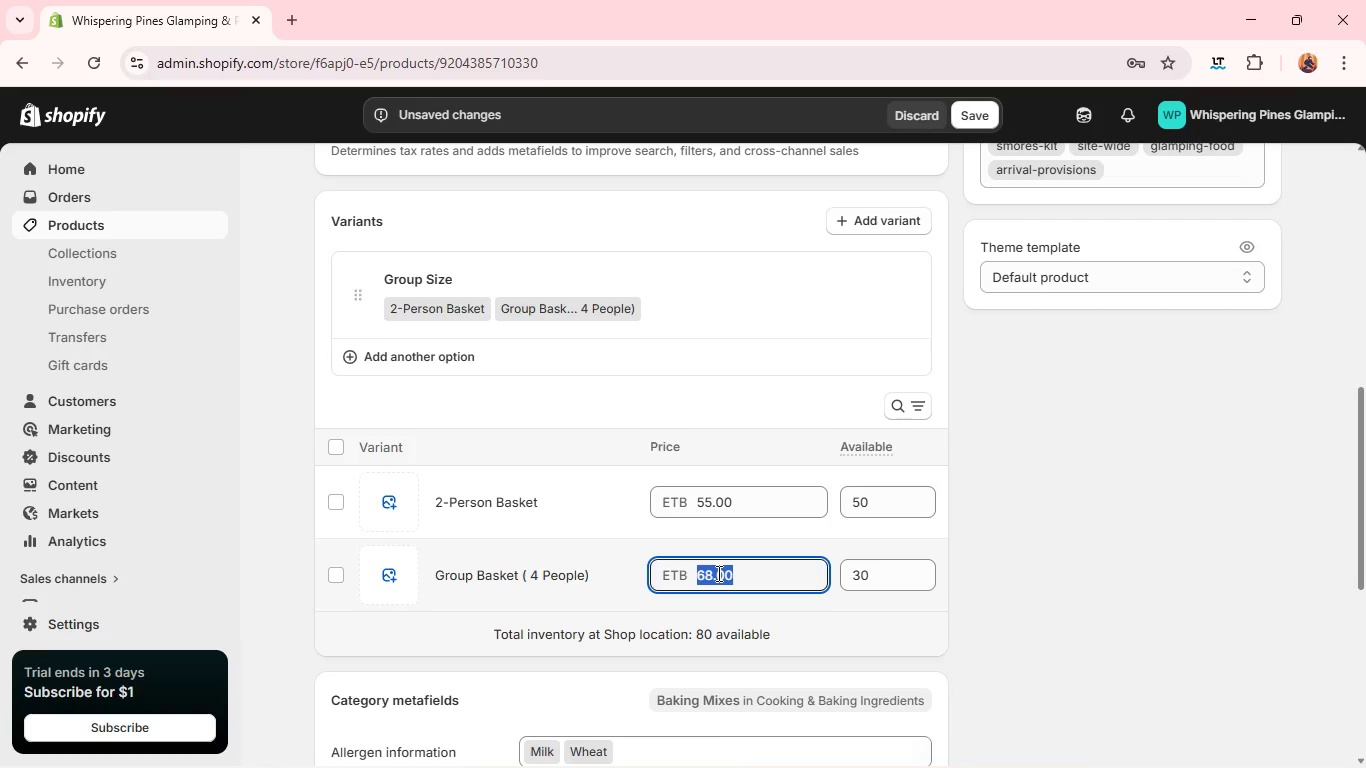 
type(85)
 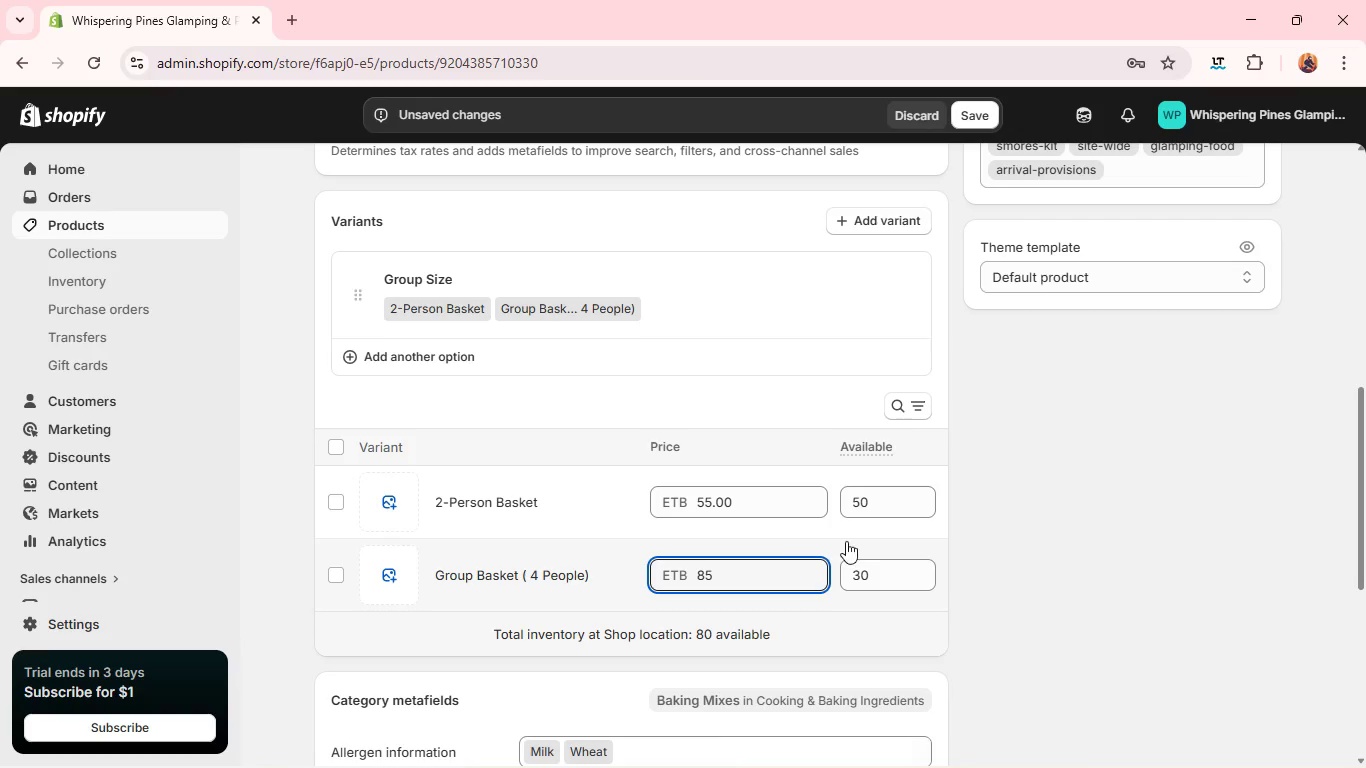 
wait(7.19)
 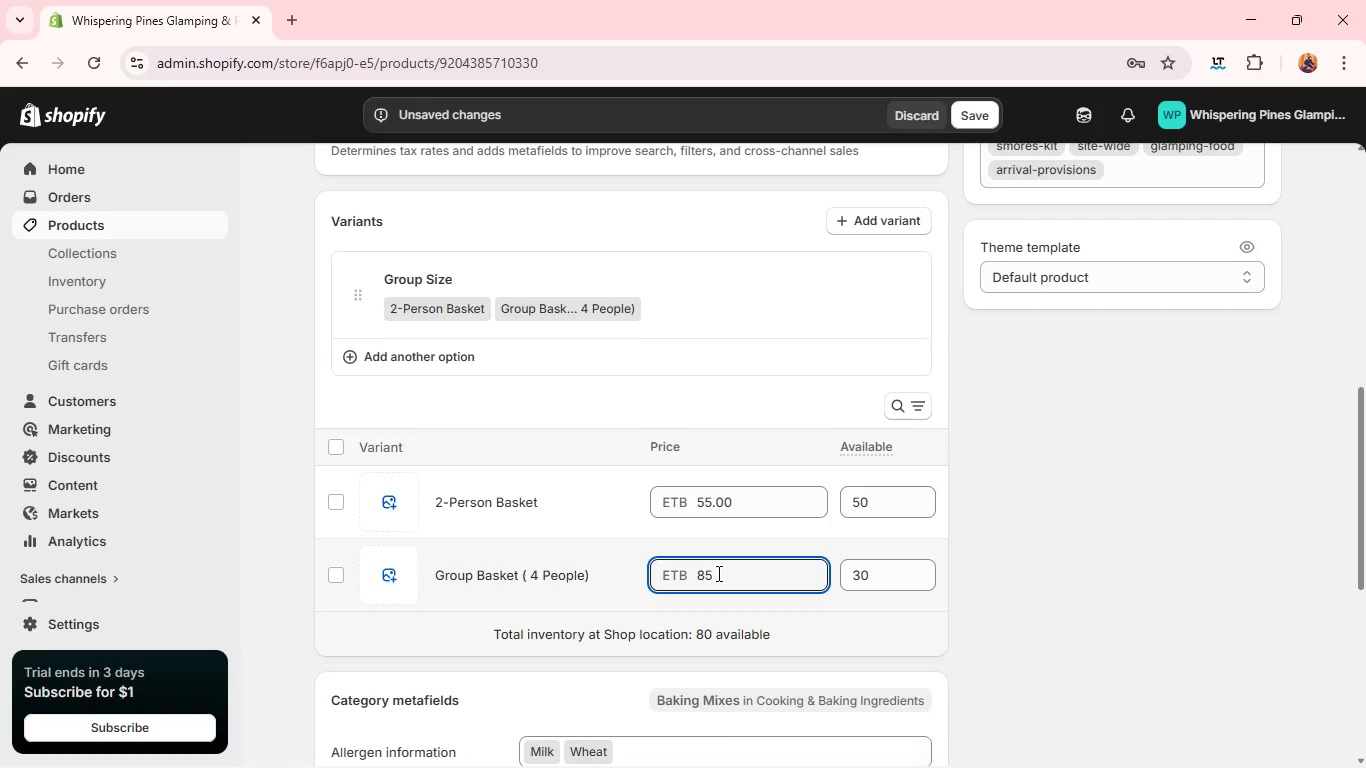 
double_click([883, 506])
 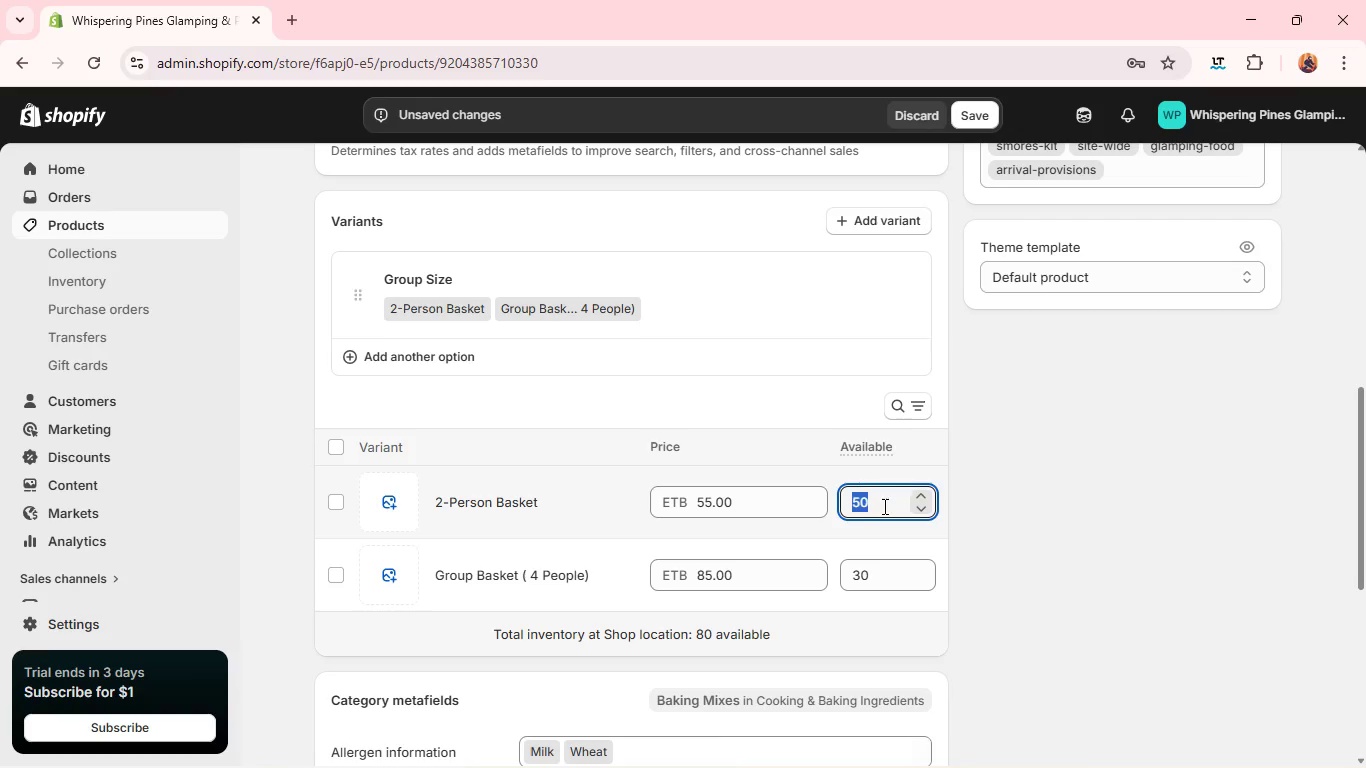 
triple_click([883, 506])
 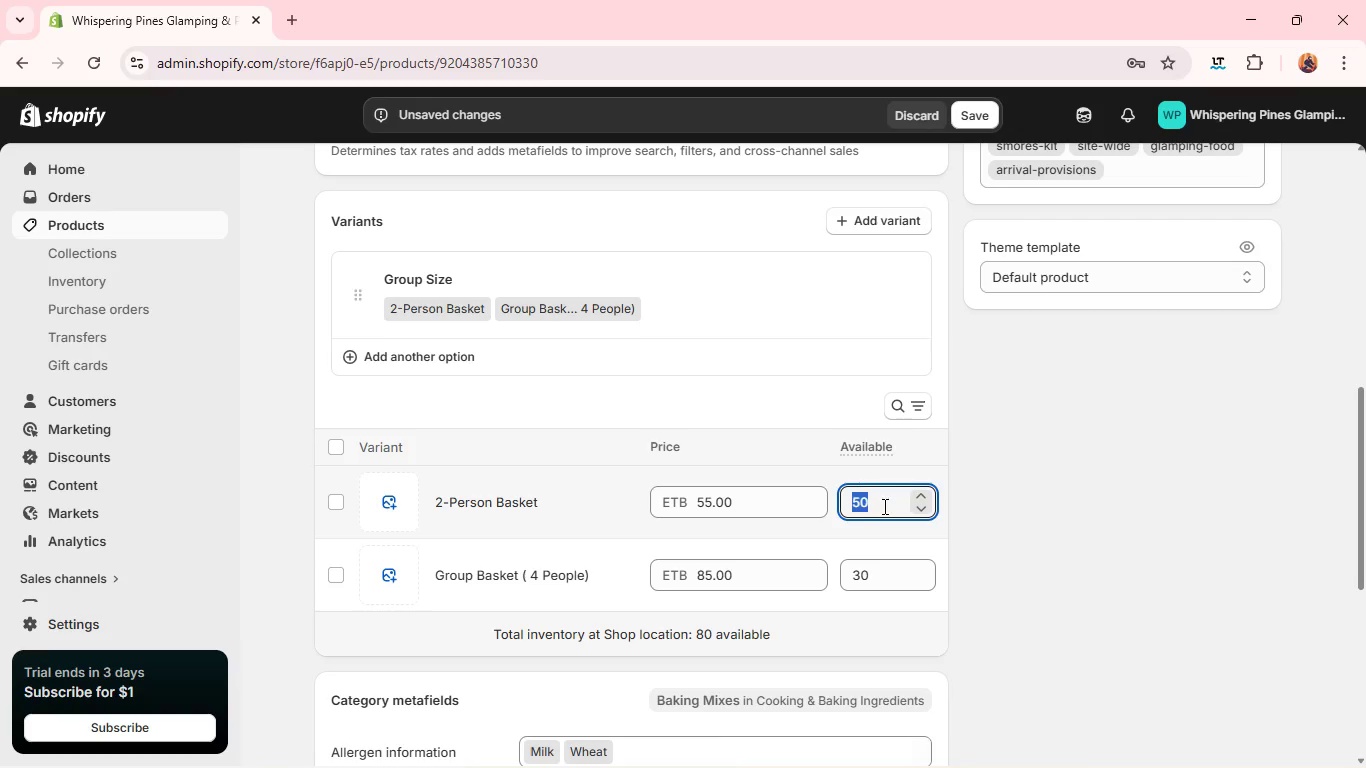 
type(40)
 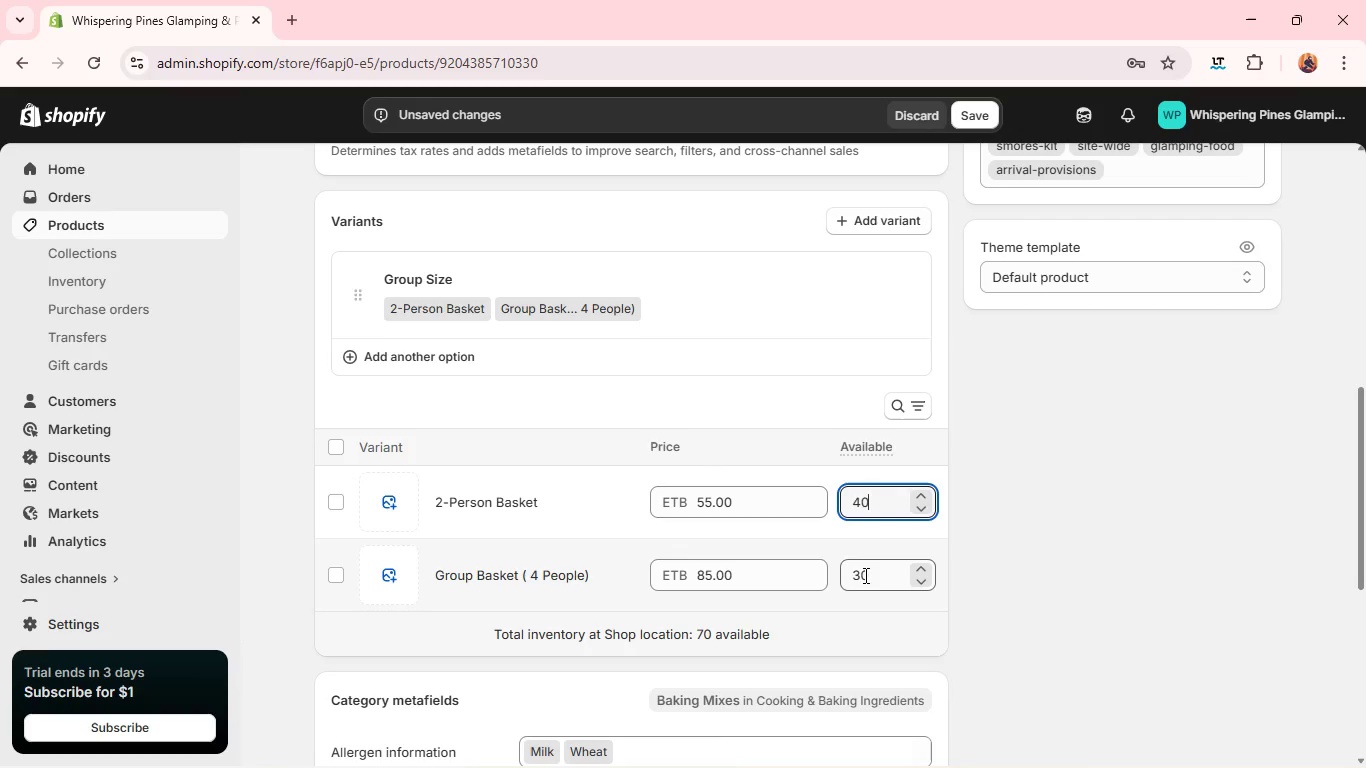 
double_click([864, 575])
 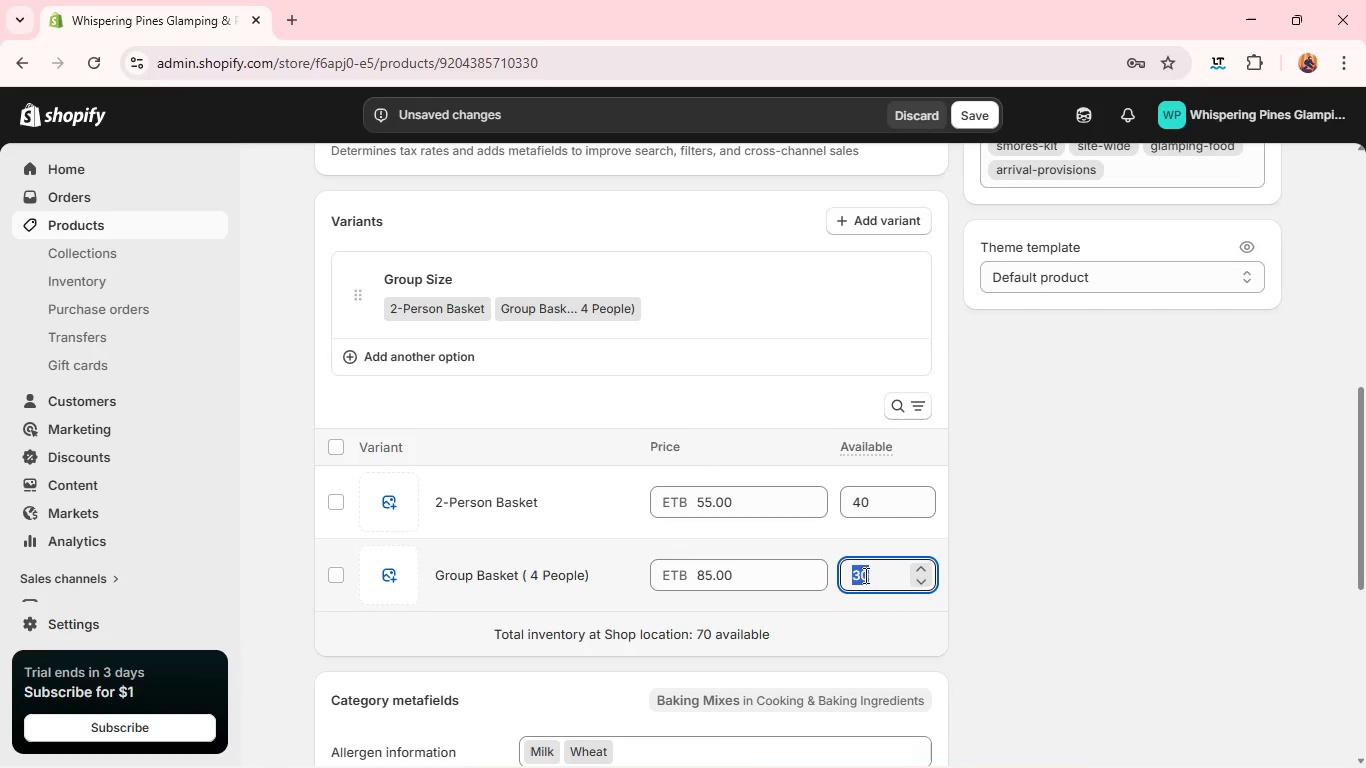 
triple_click([864, 575])
 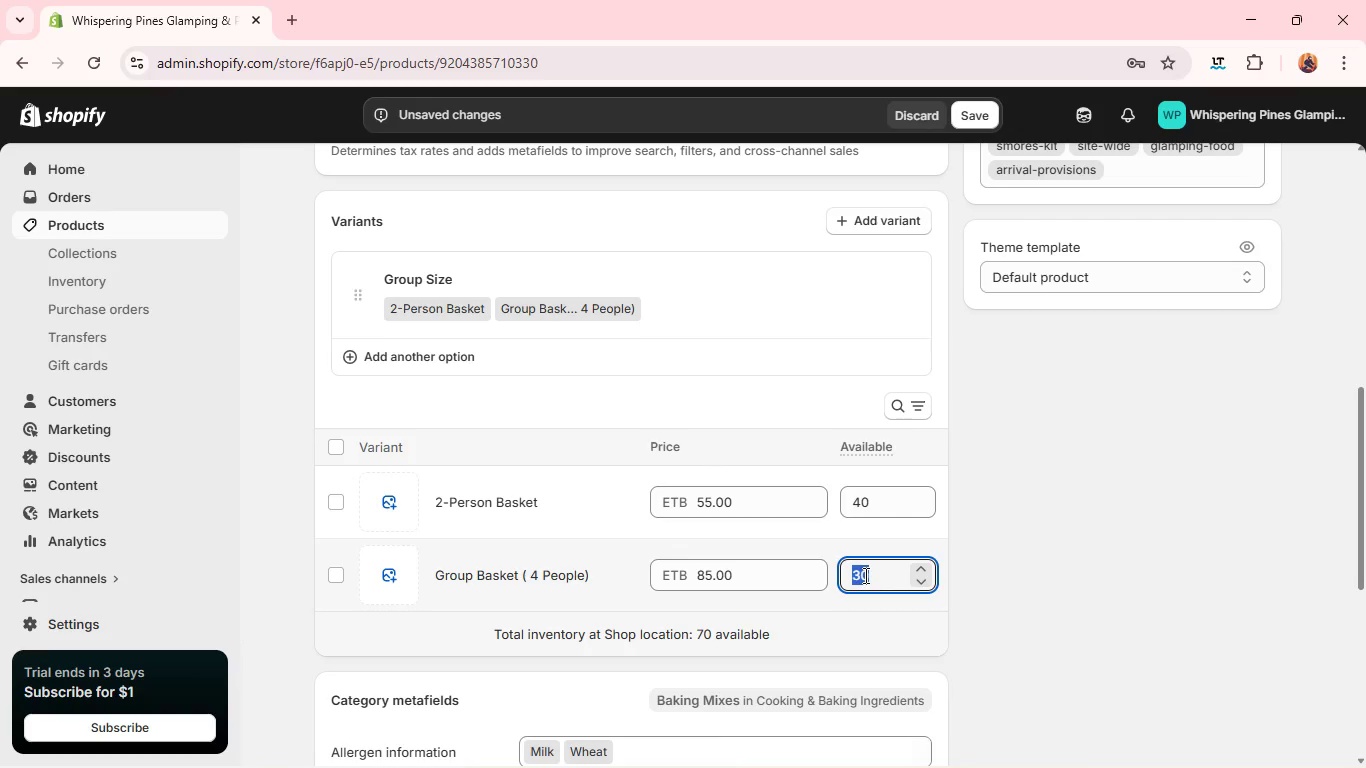 
type(25)
 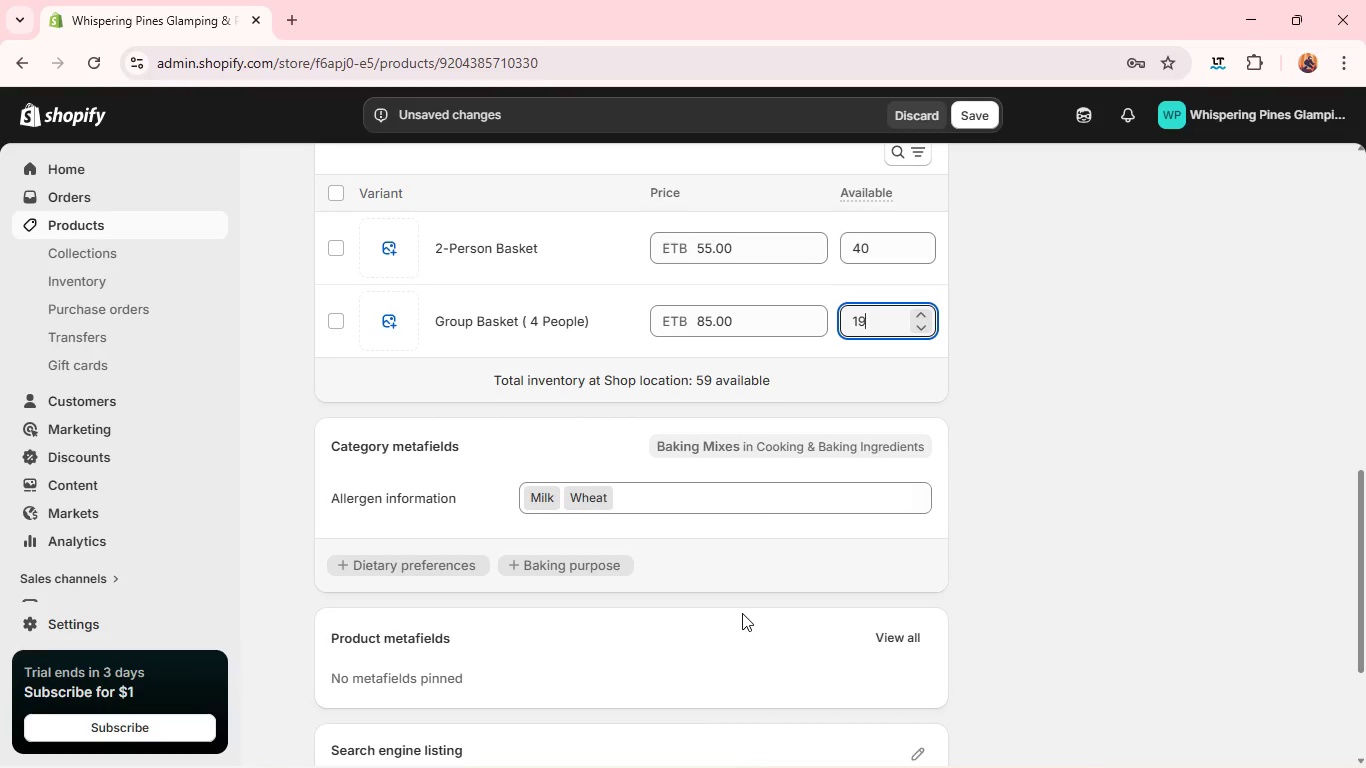 
wait(11.84)
 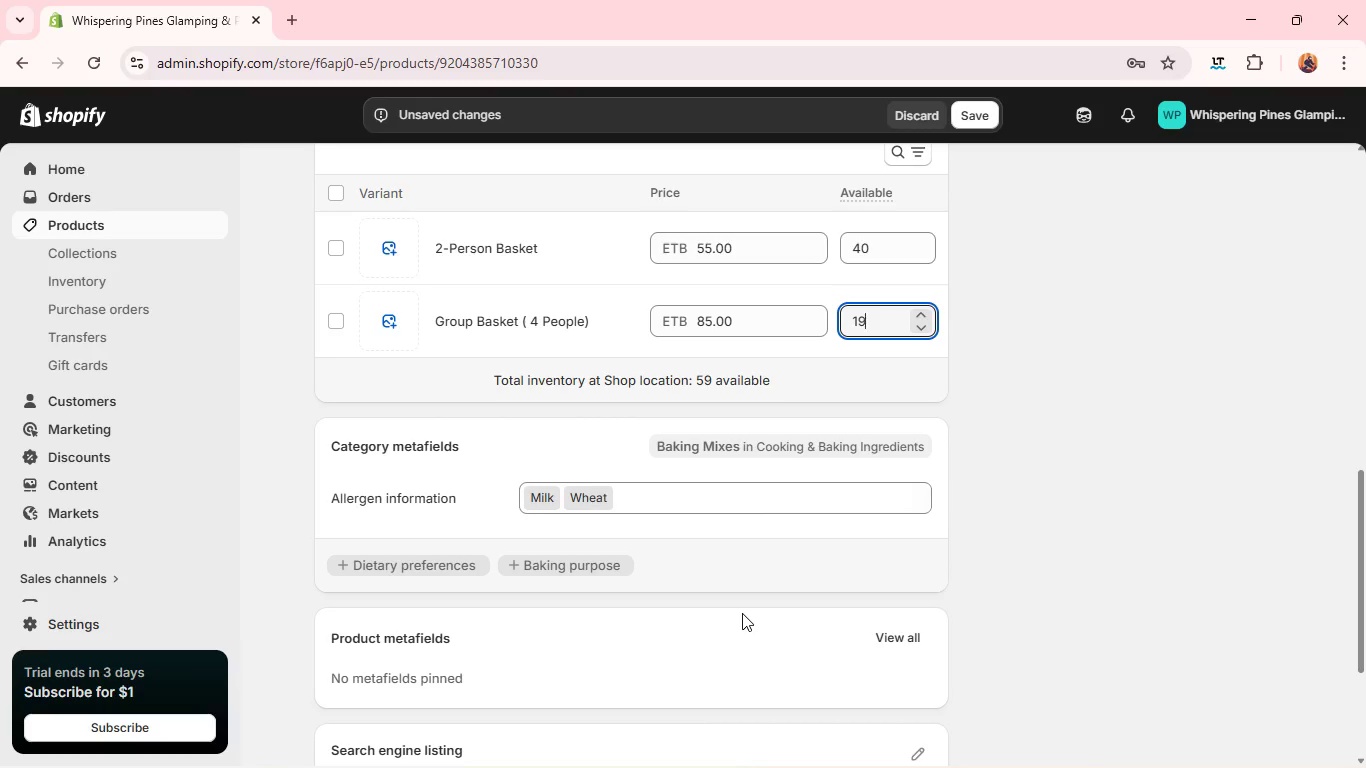 
left_click([919, 503])
 